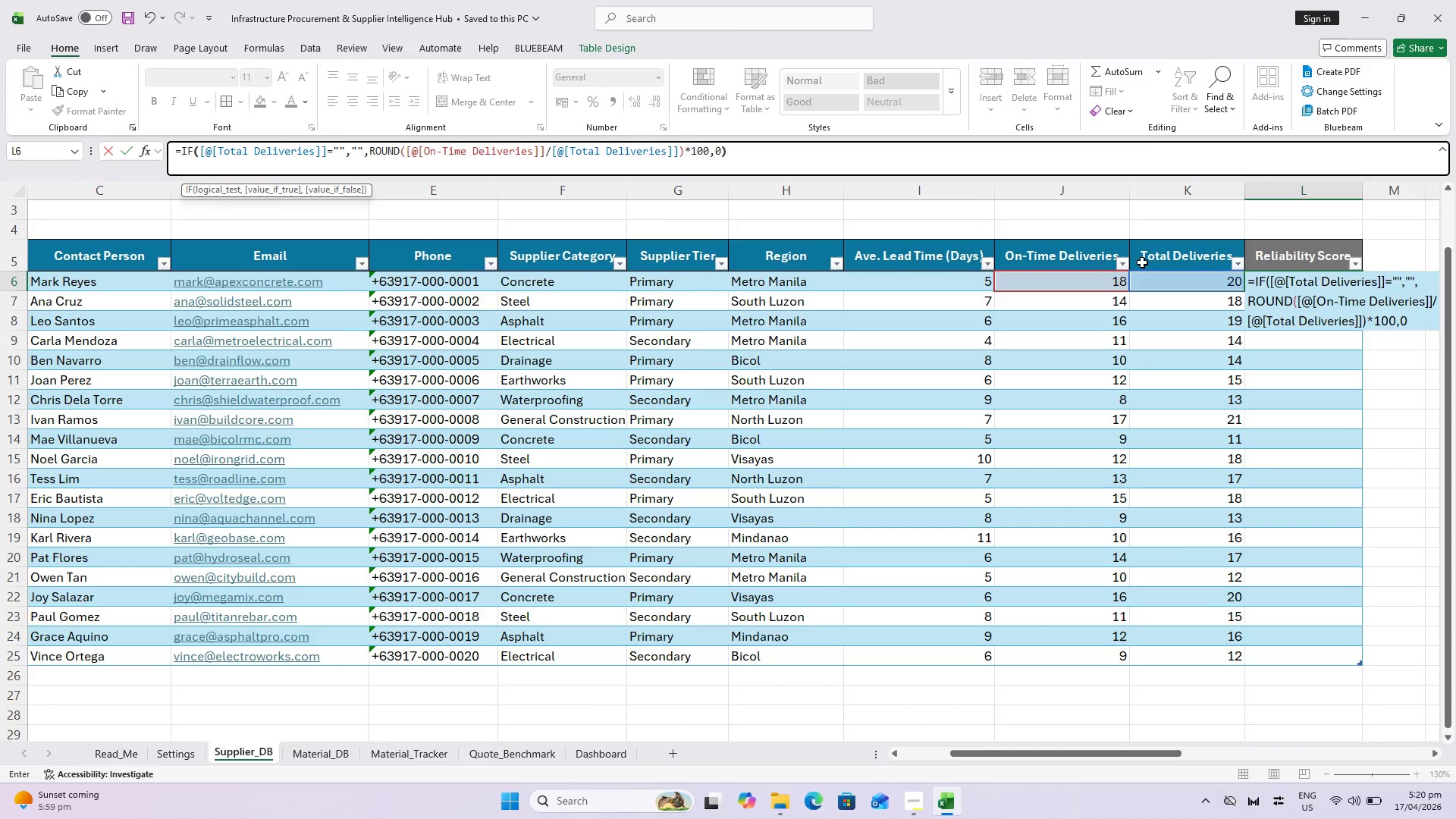 
wait(38.33)
 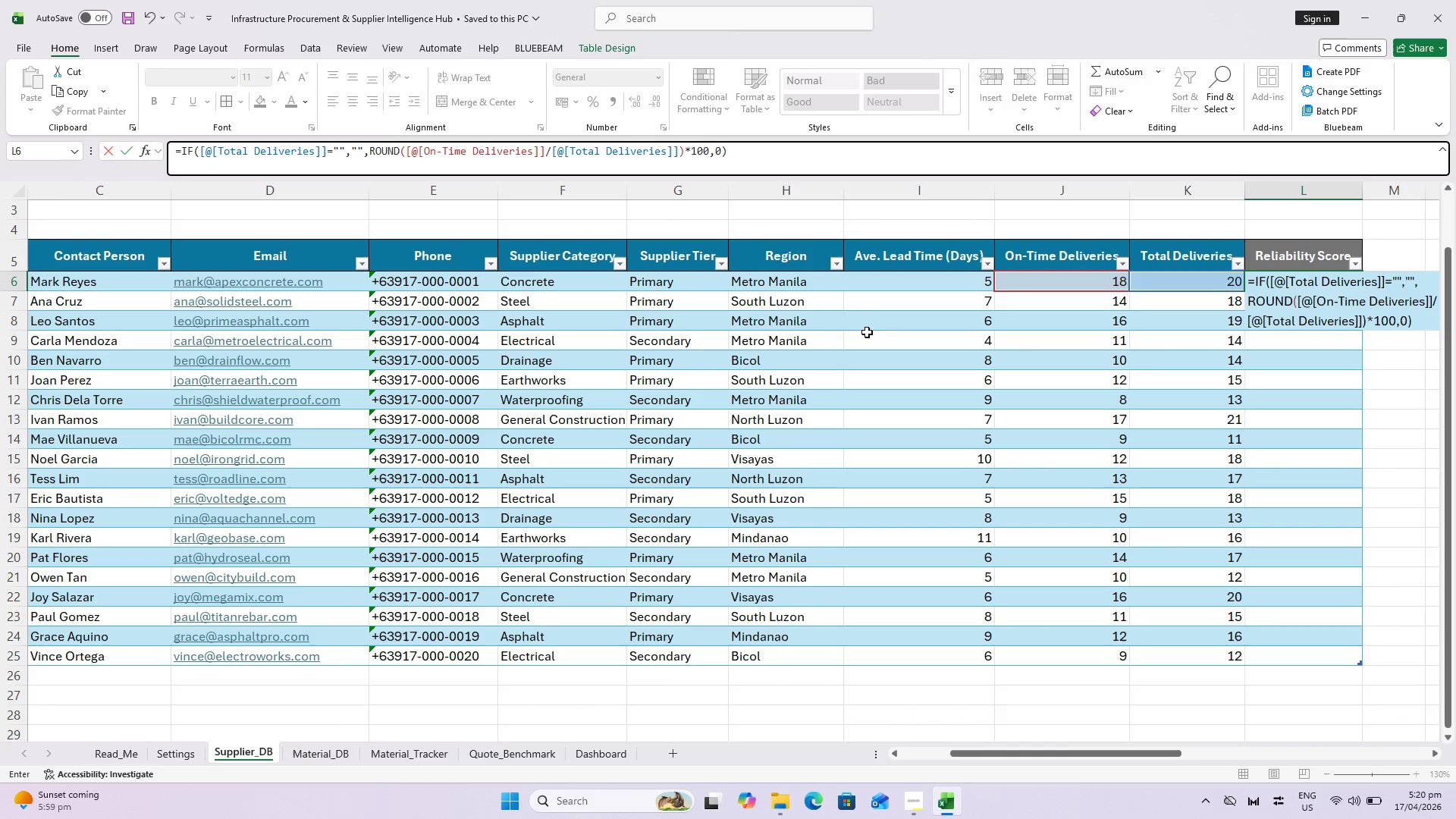 
key(Shift+9)
 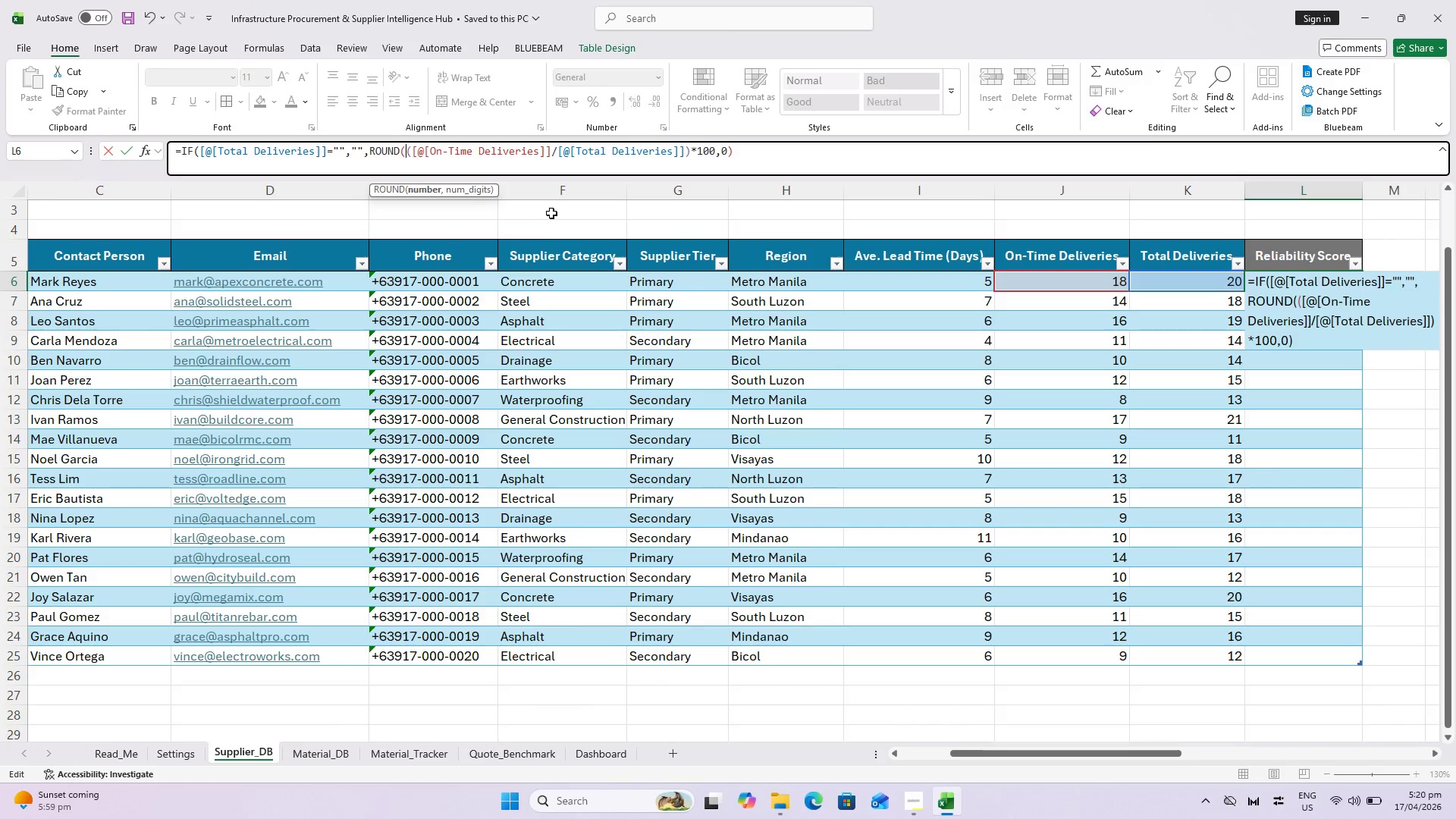 
left_click([795, 154])
 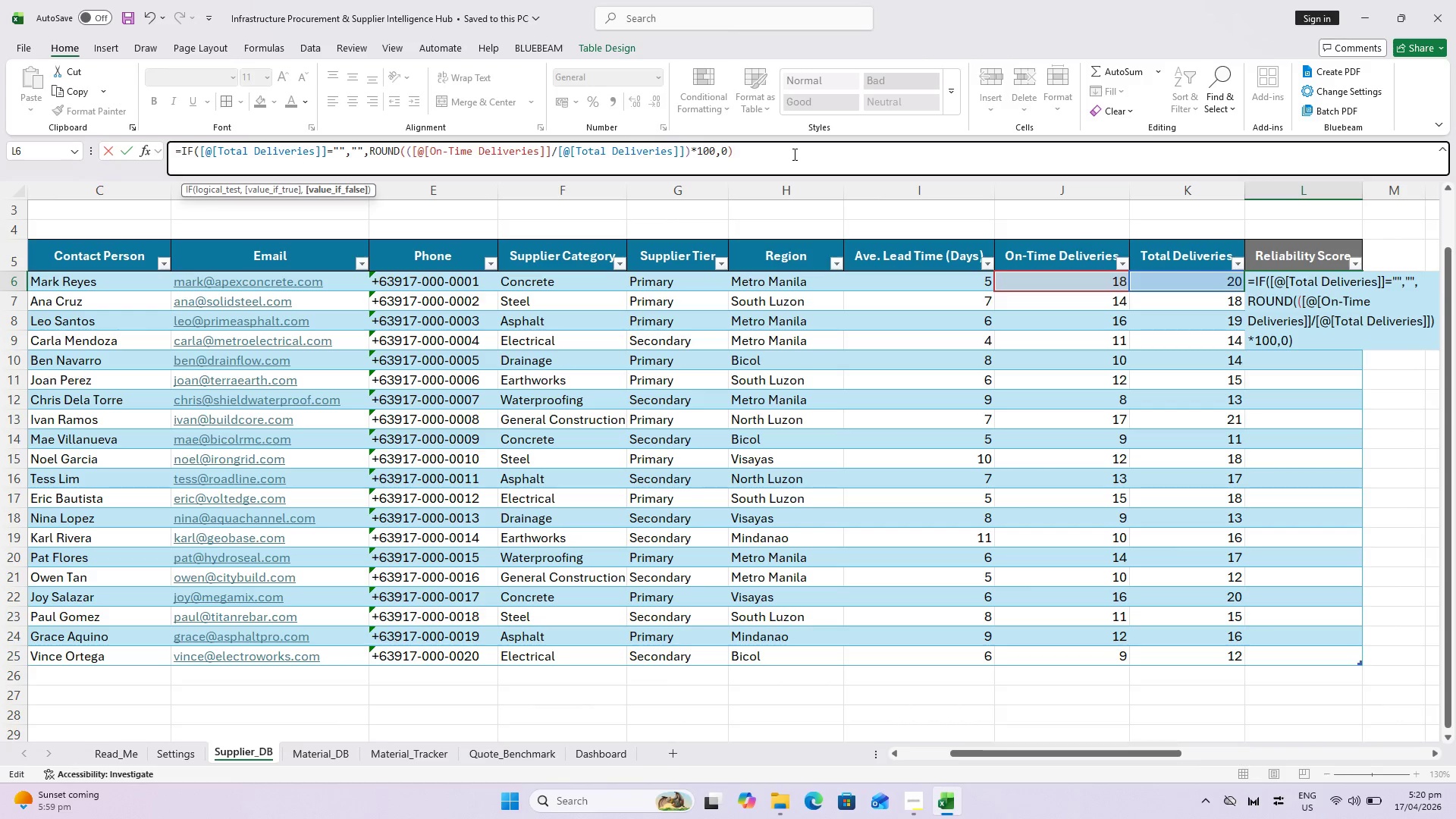 
key(Shift+0)
 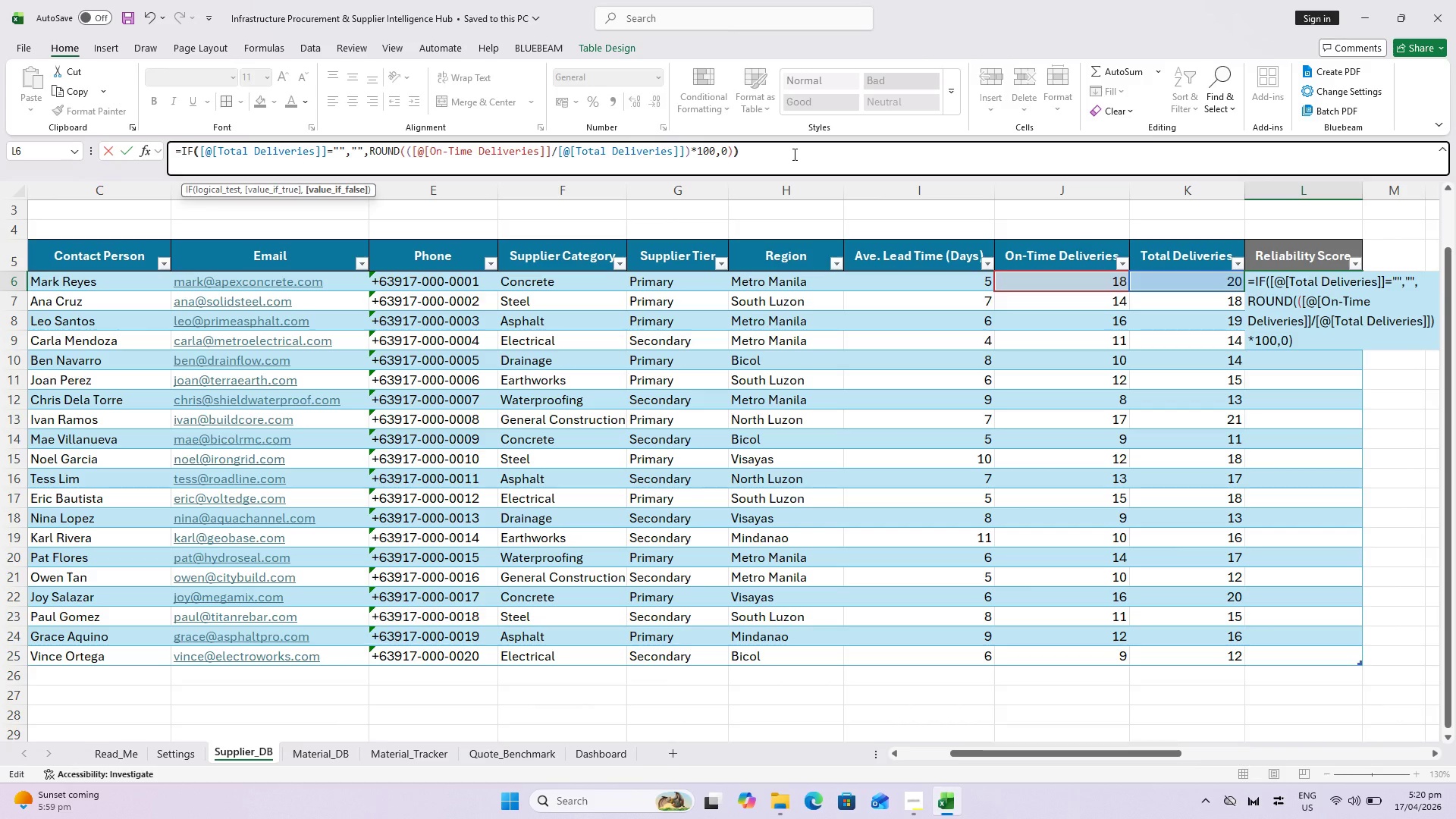 
key(Enter)
 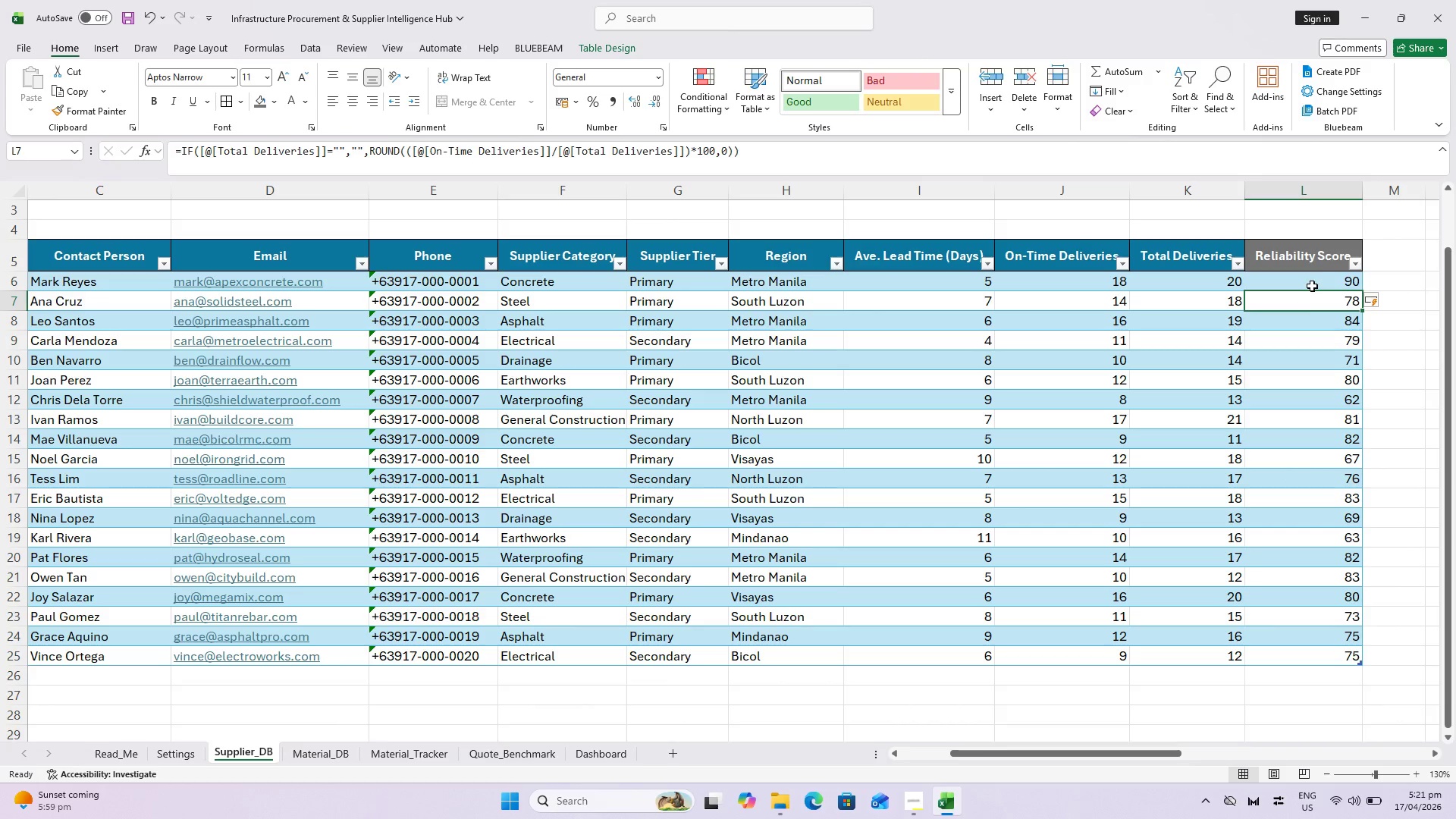 
wait(10.33)
 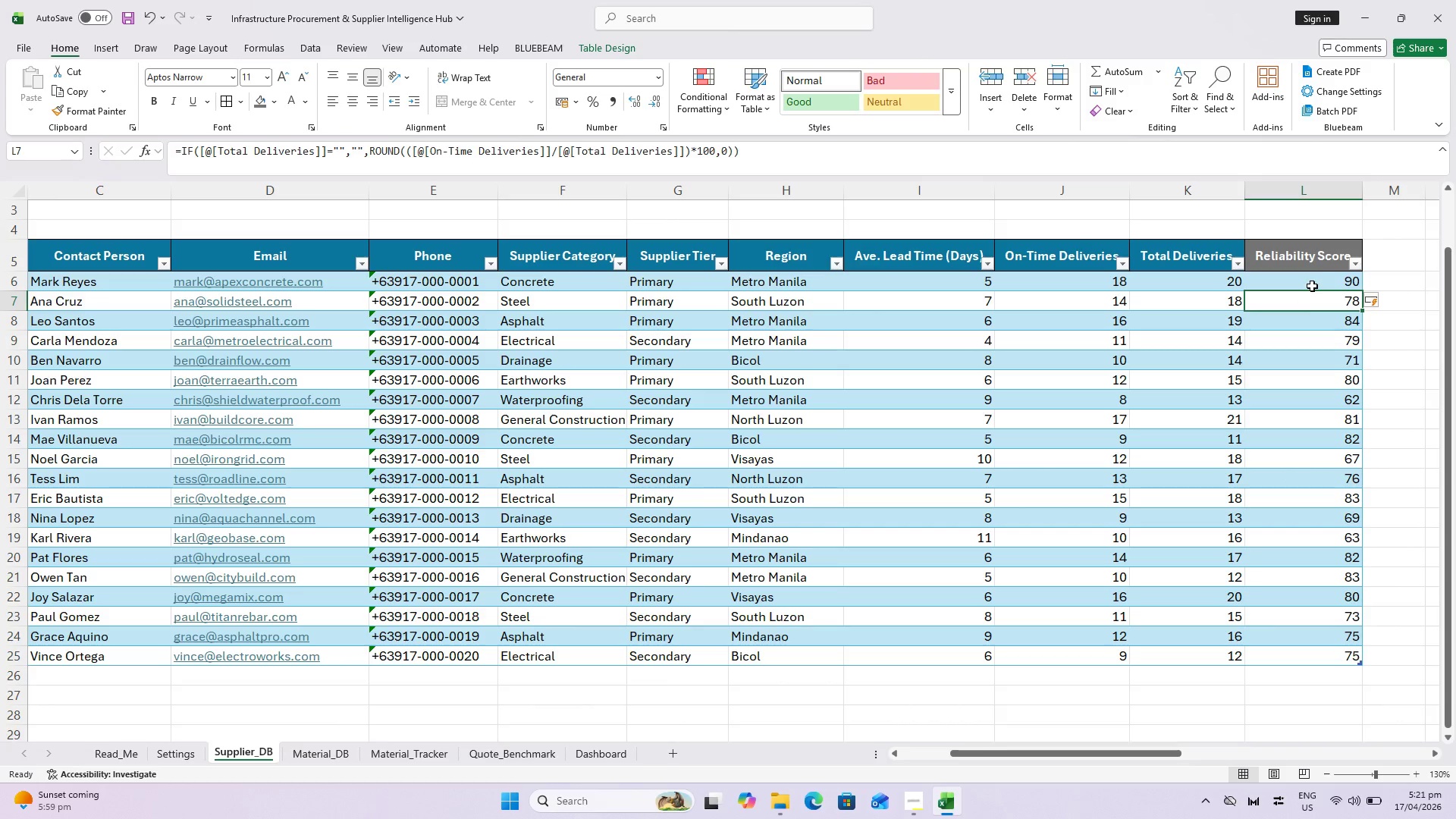 
left_click([1341, 284])
 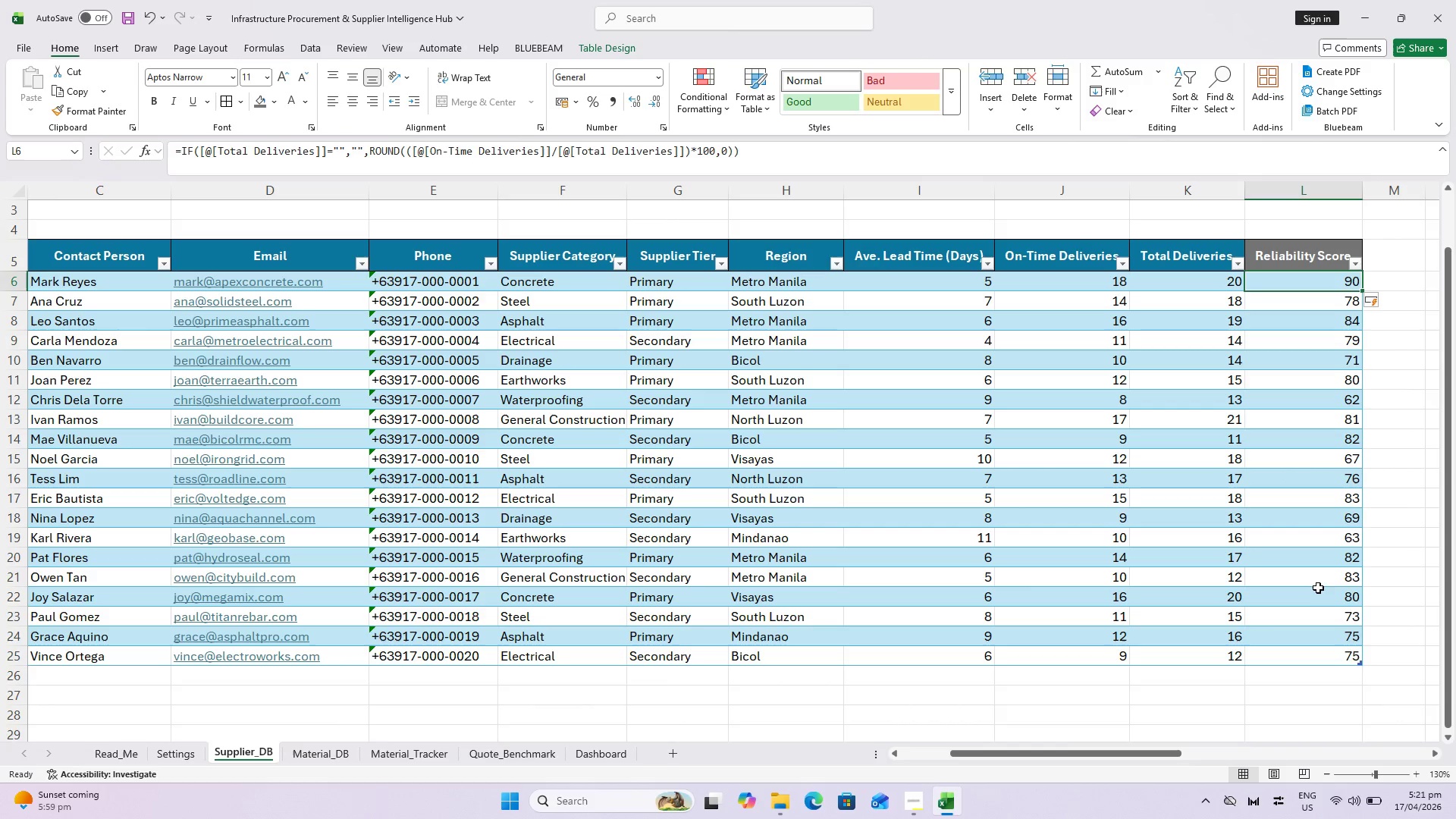 
hold_key(key=ShiftLeft, duration=0.64)
 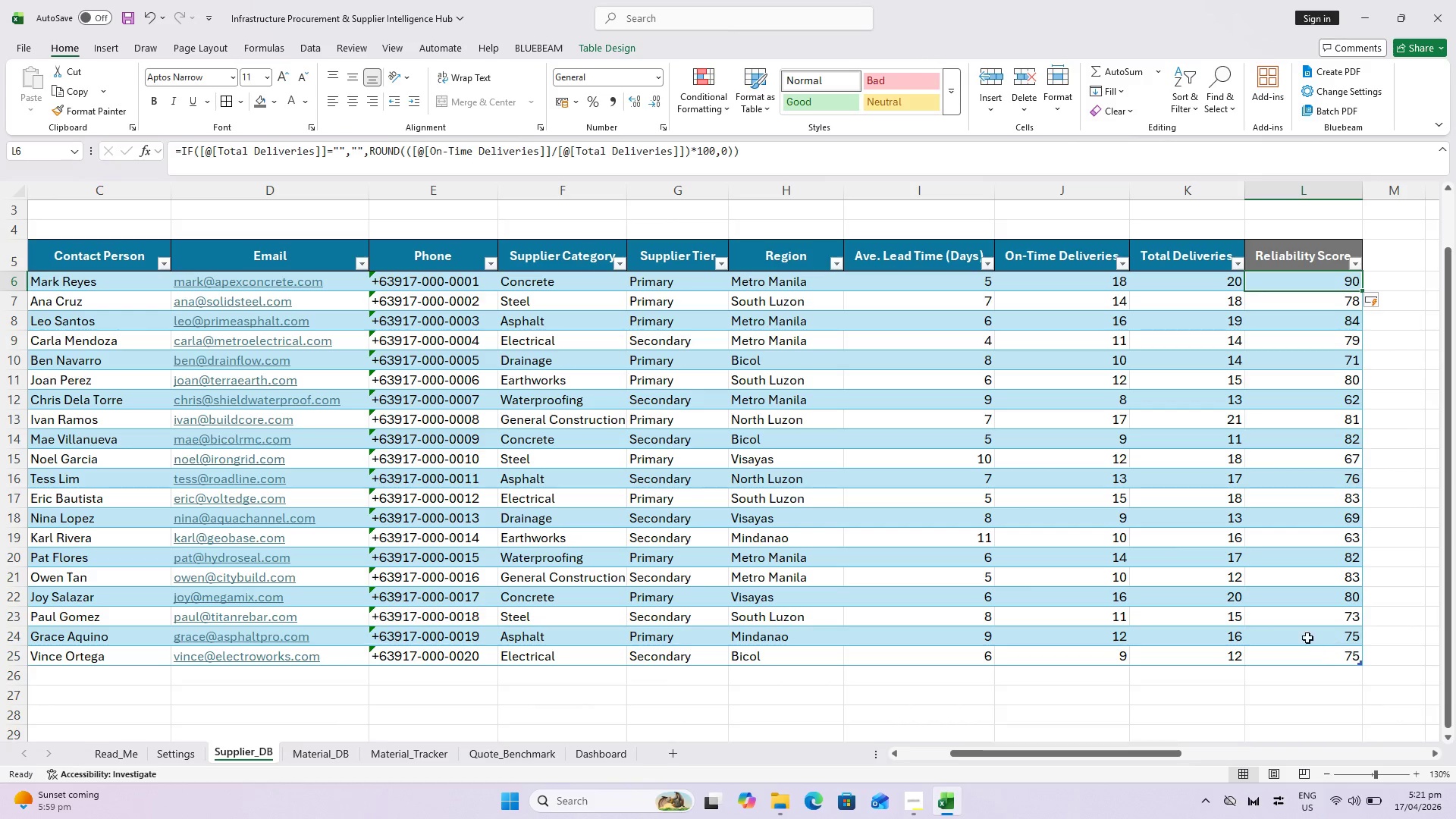 
hold_key(key=ShiftLeft, duration=0.77)
left_click([1300, 661])
 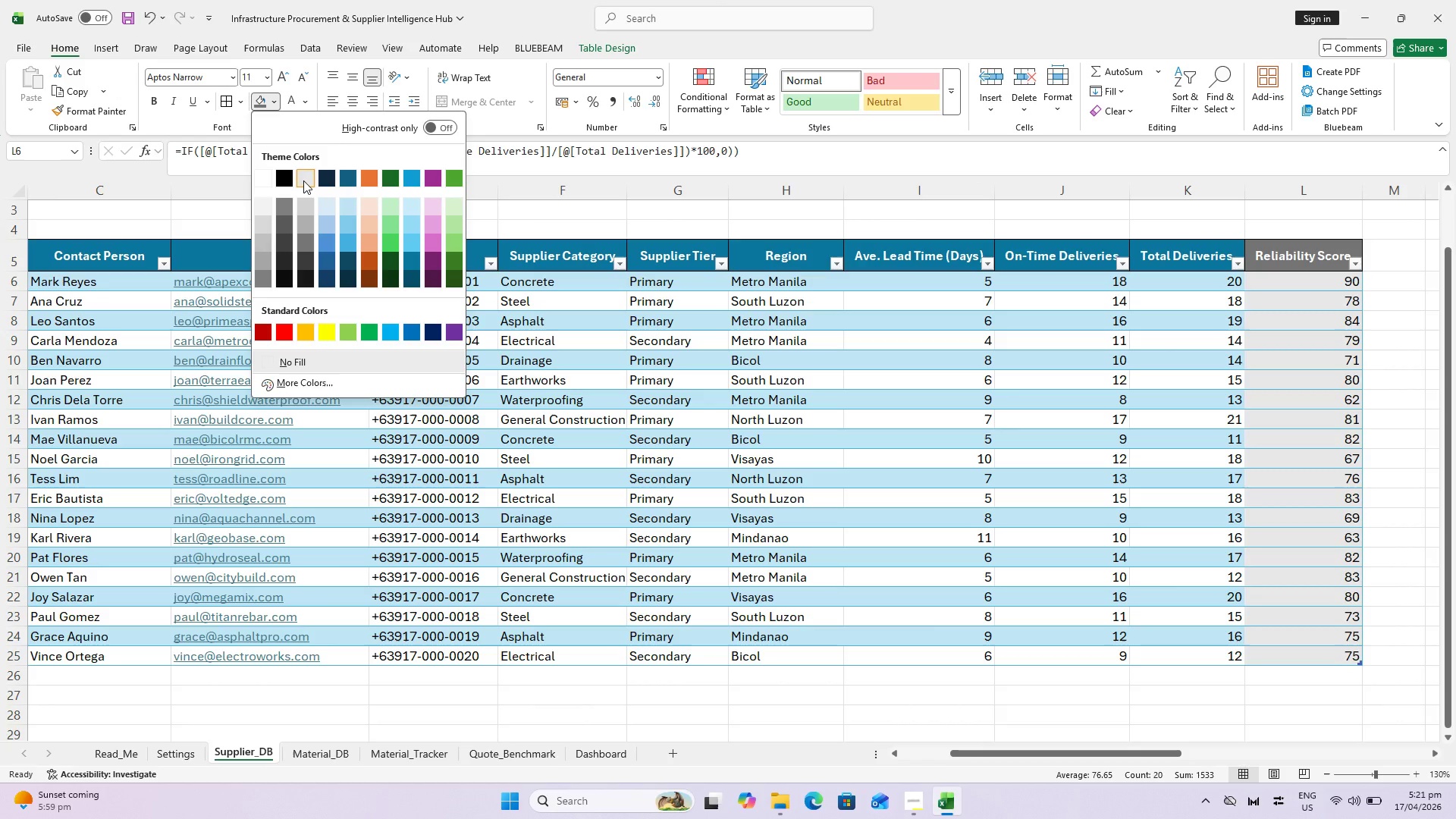 
wait(13.75)
 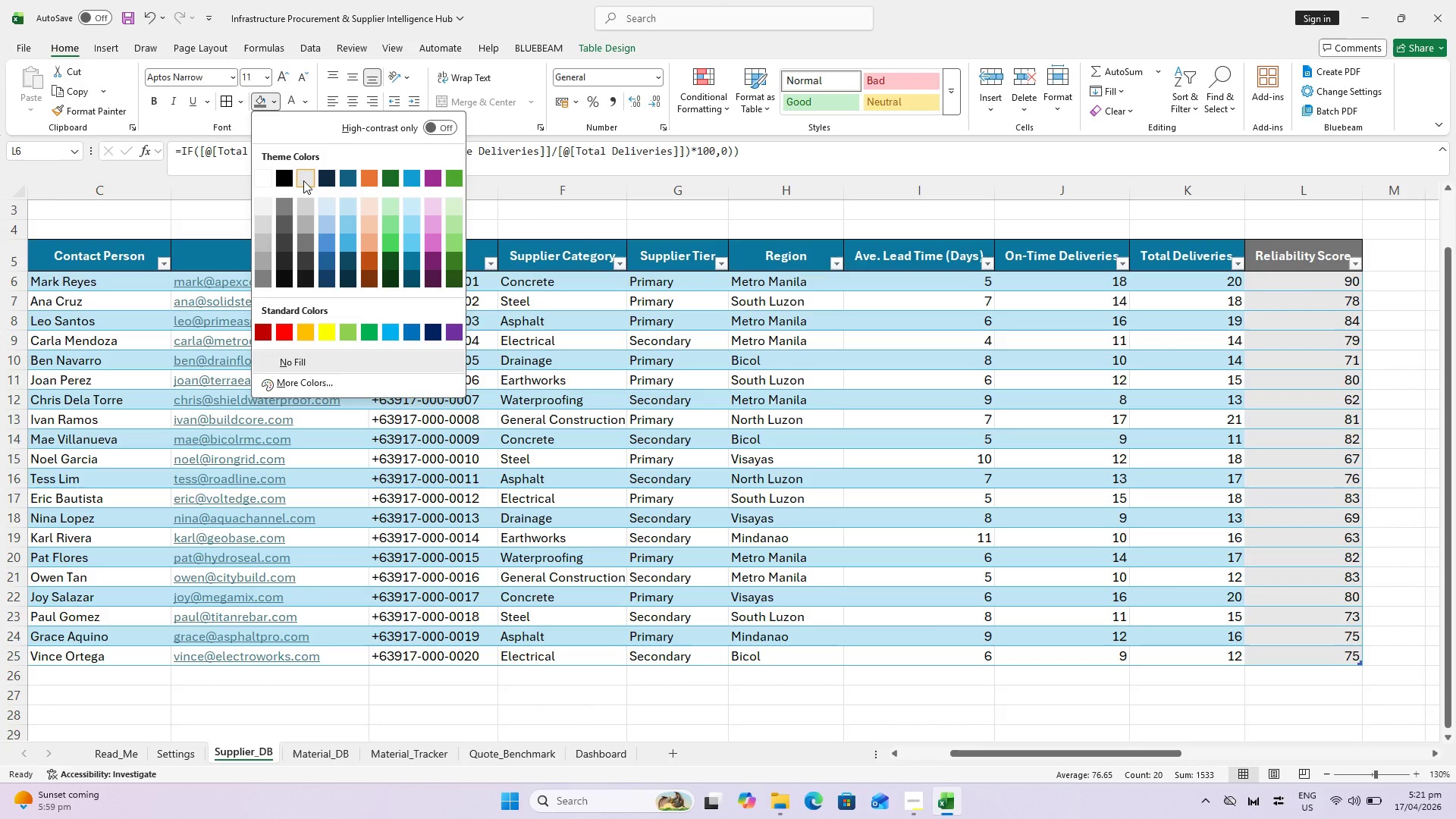 
mouse_move([274, 207])
 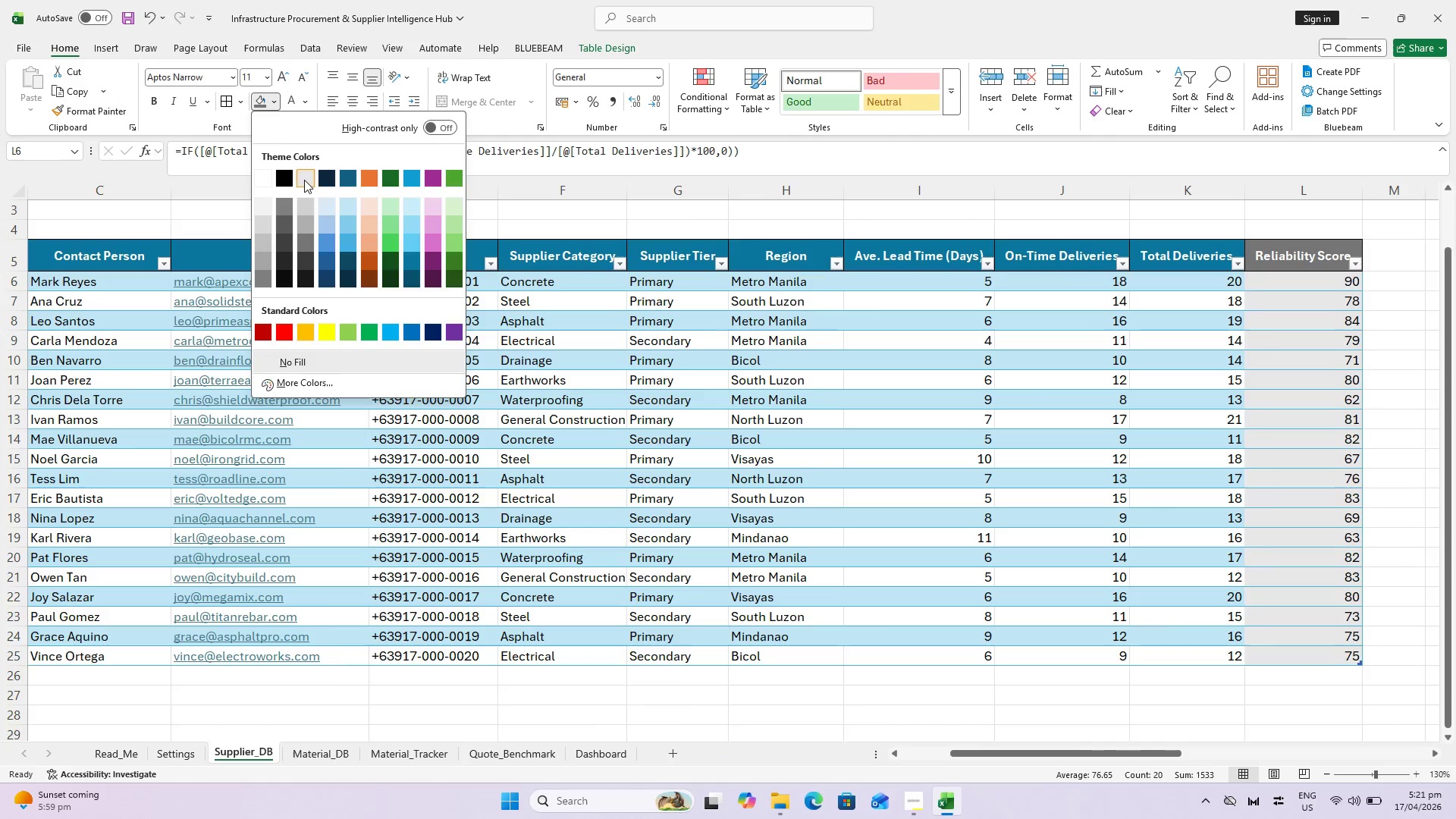 
left_click([304, 180])
 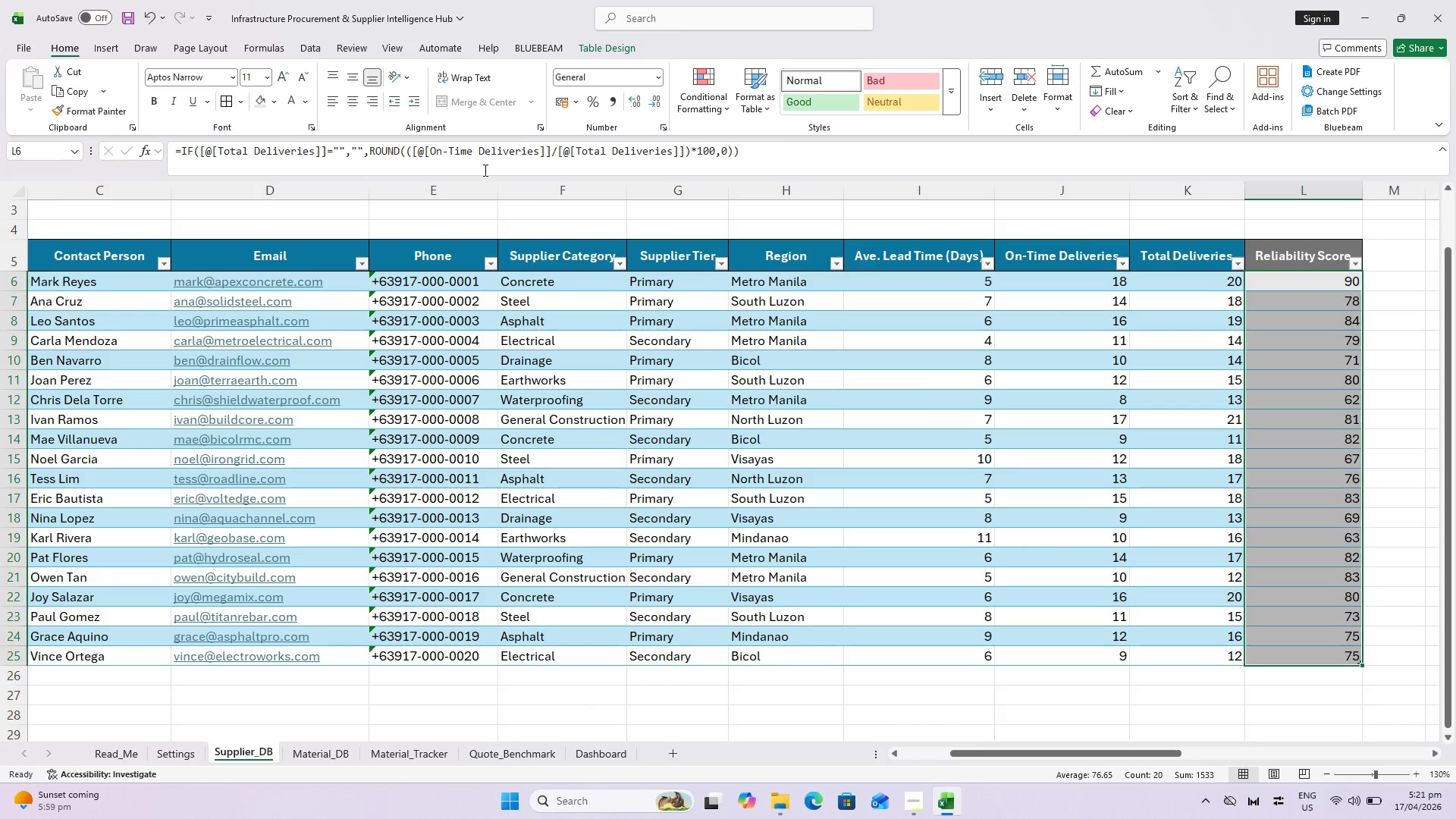 
left_click([352, 105])
 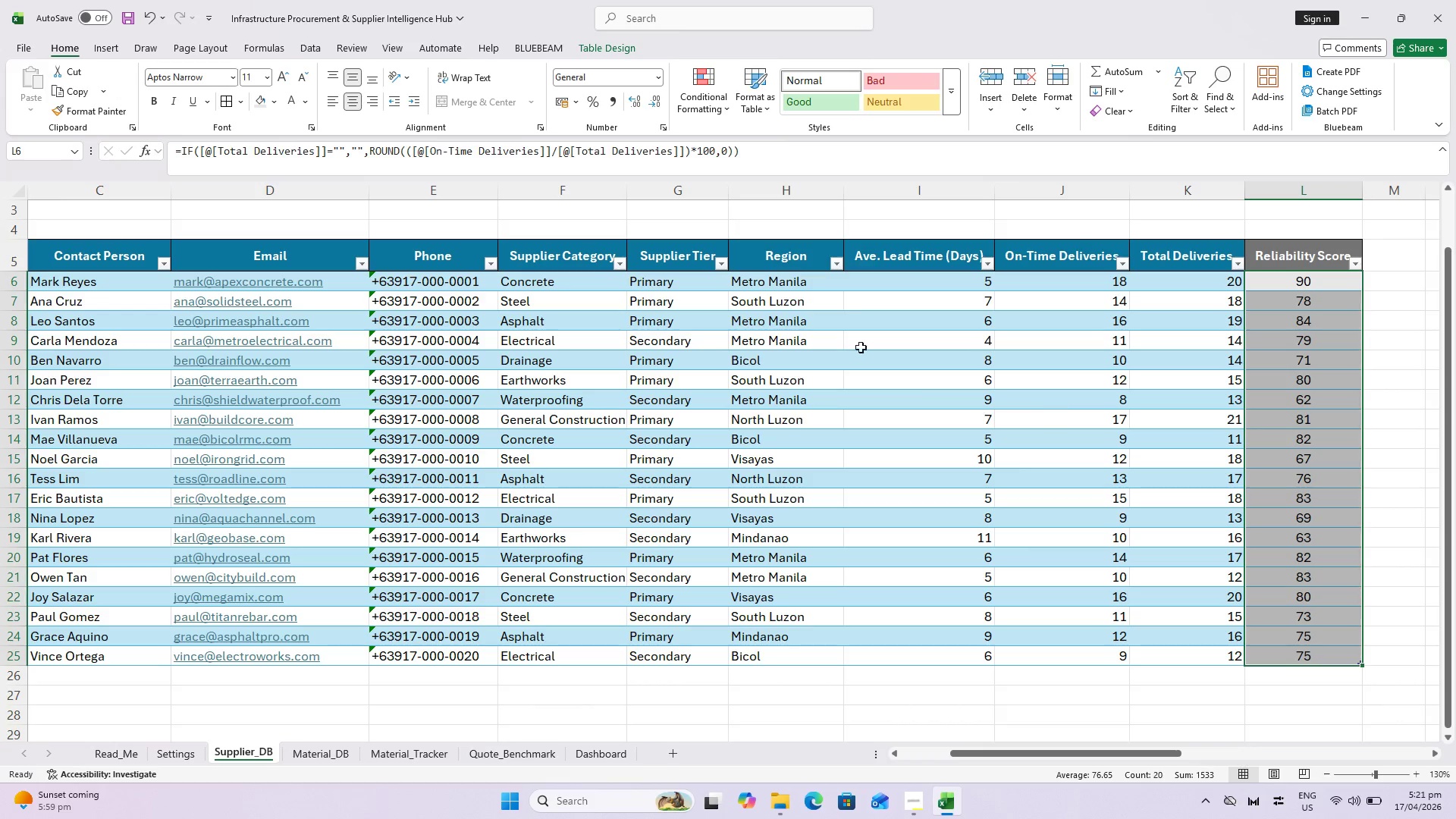 
left_click_drag(start_coordinate=[900, 288], to_coordinate=[1183, 644])
 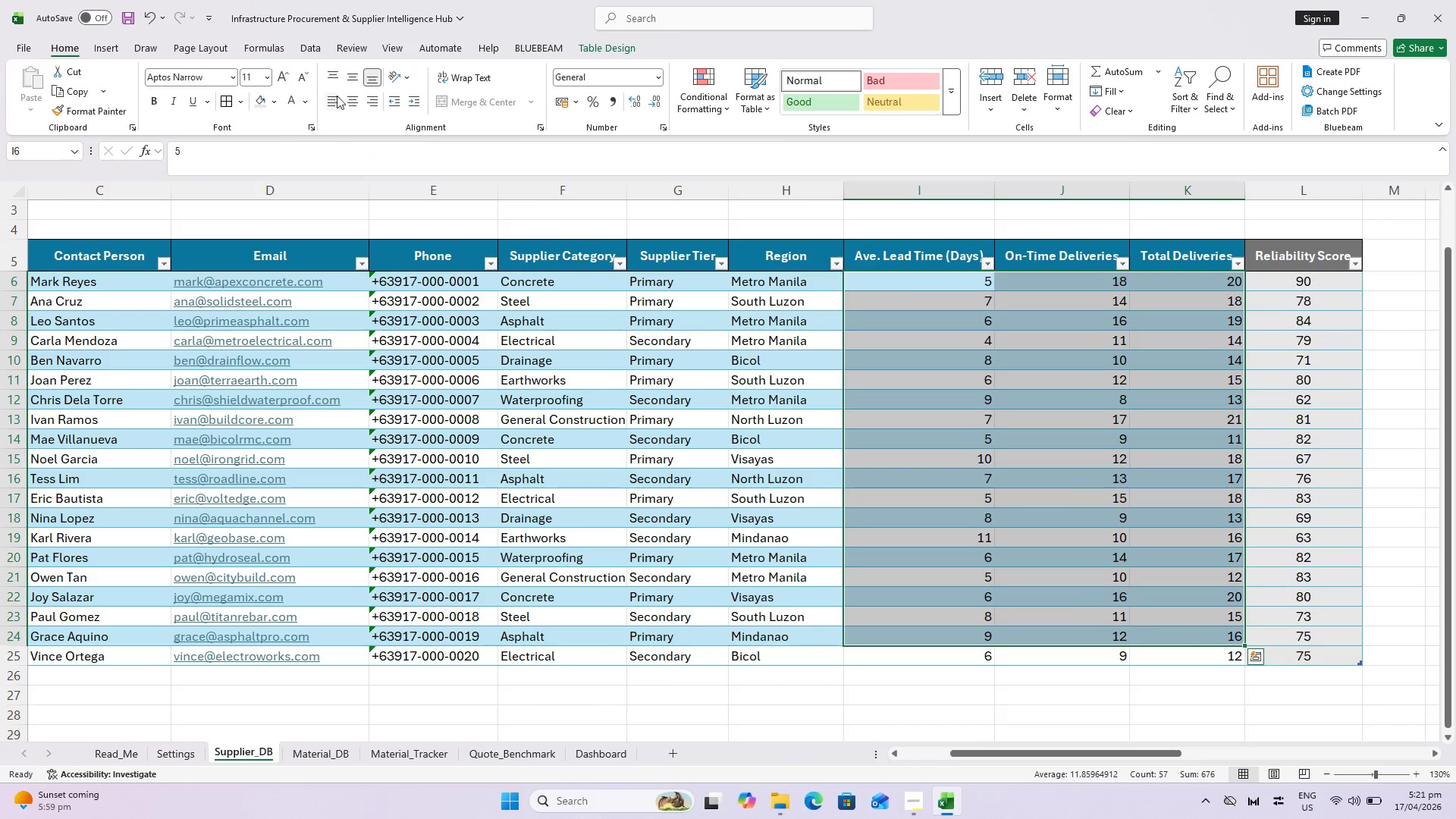 
left_click([349, 104])
 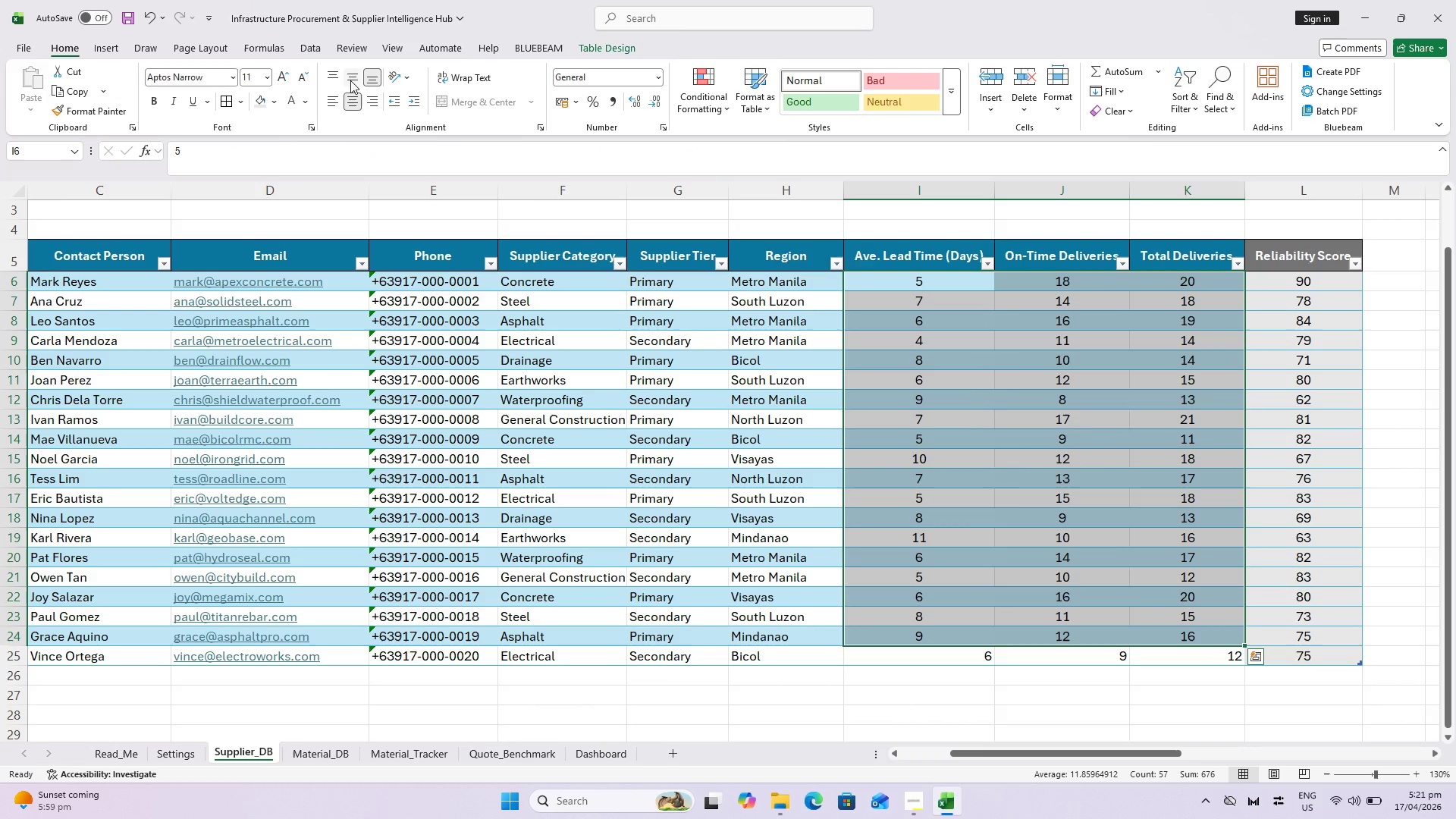 
left_click([353, 76])
 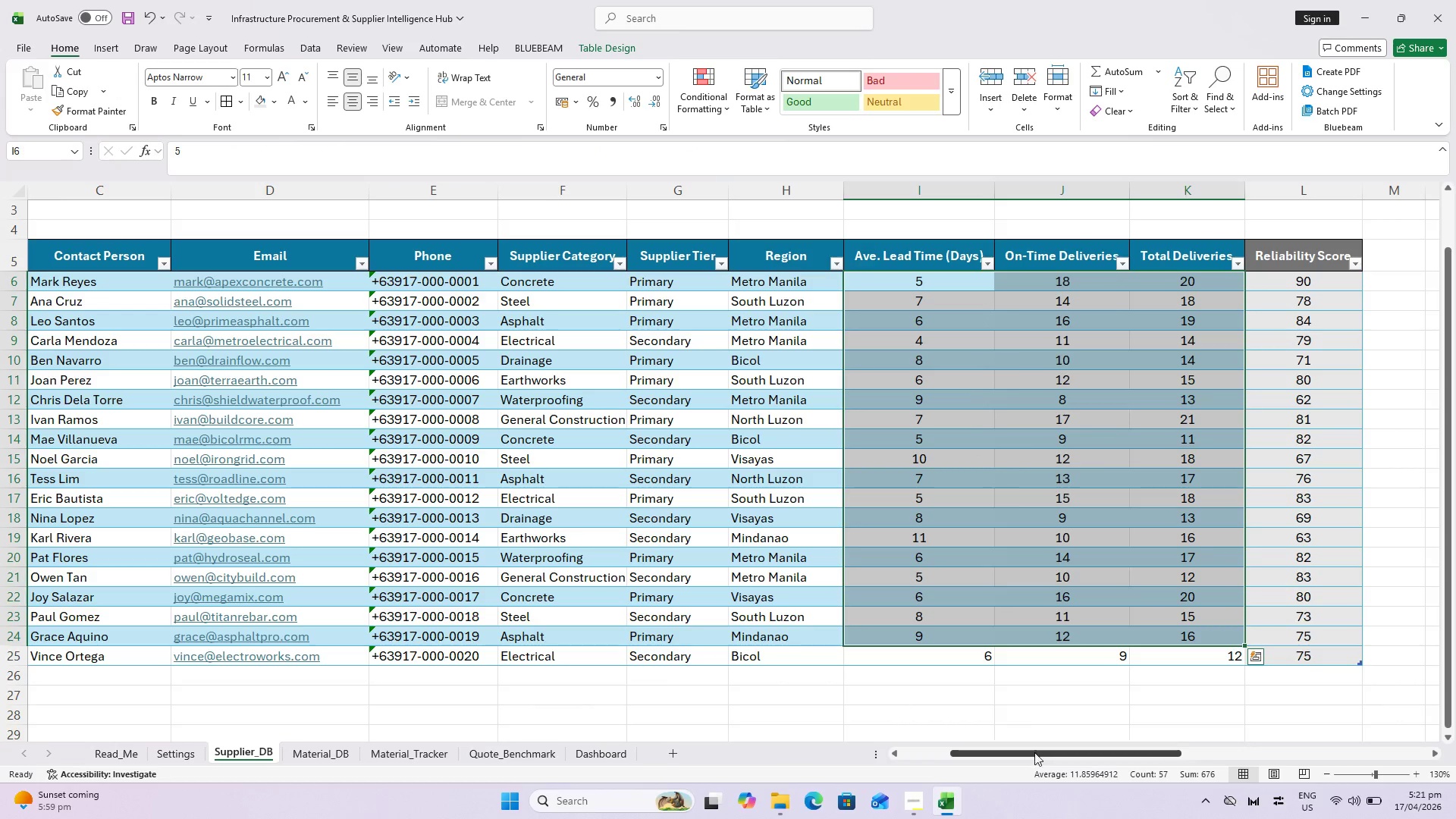 
left_click_drag(start_coordinate=[962, 650], to_coordinate=[1208, 652])
 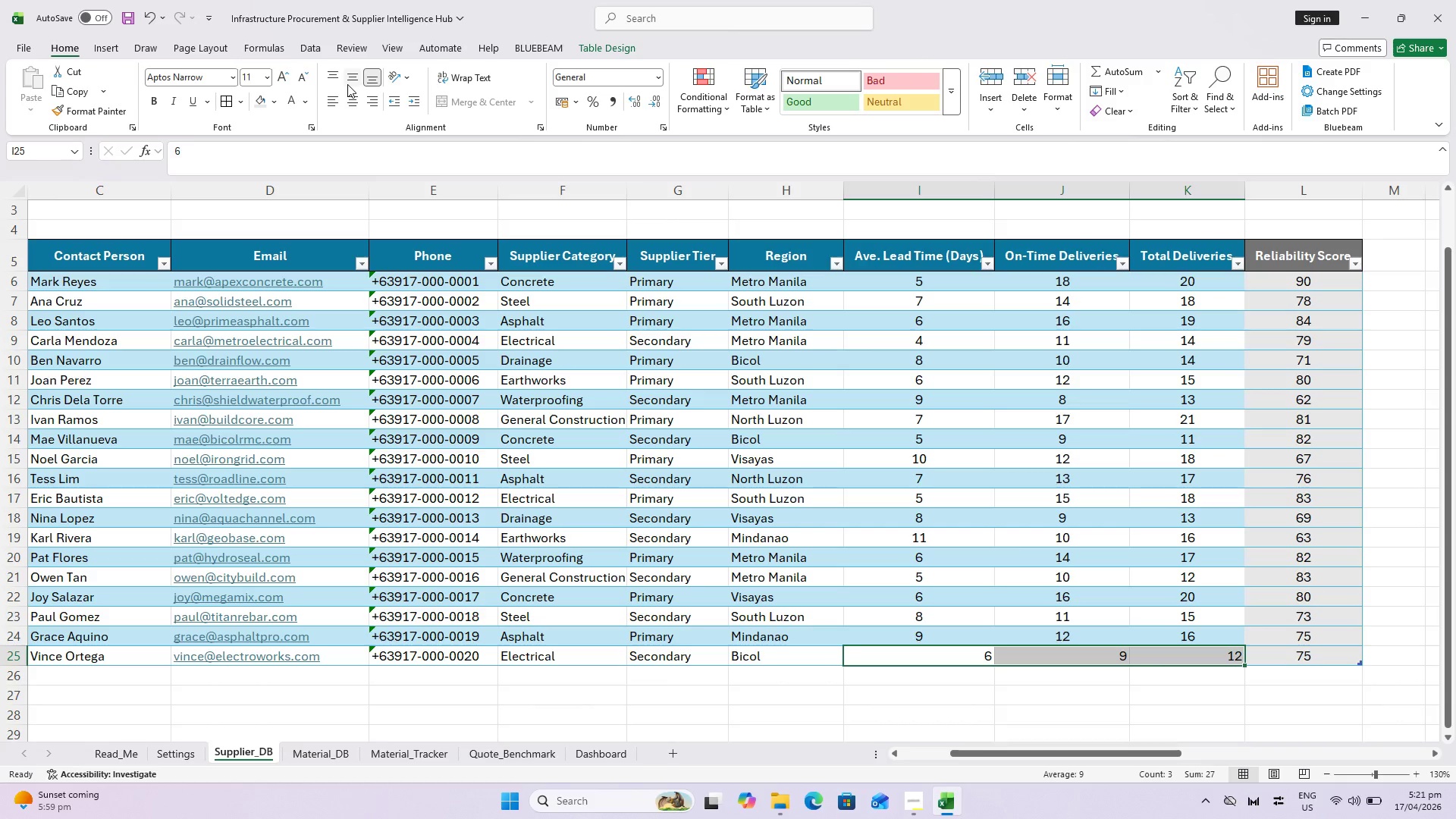 
double_click([347, 94])
 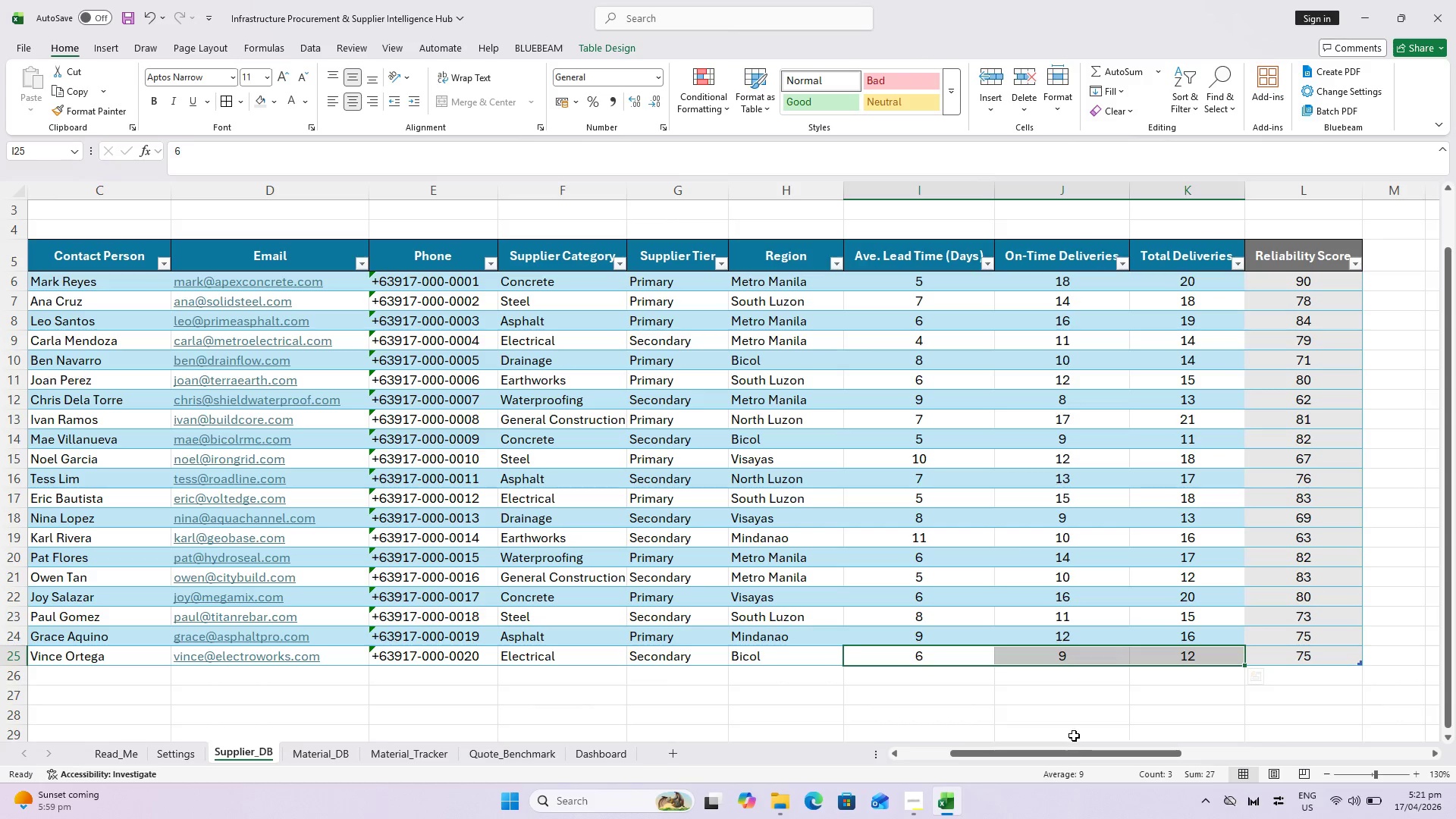 
left_click_drag(start_coordinate=[1074, 755], to_coordinate=[1024, 758])
 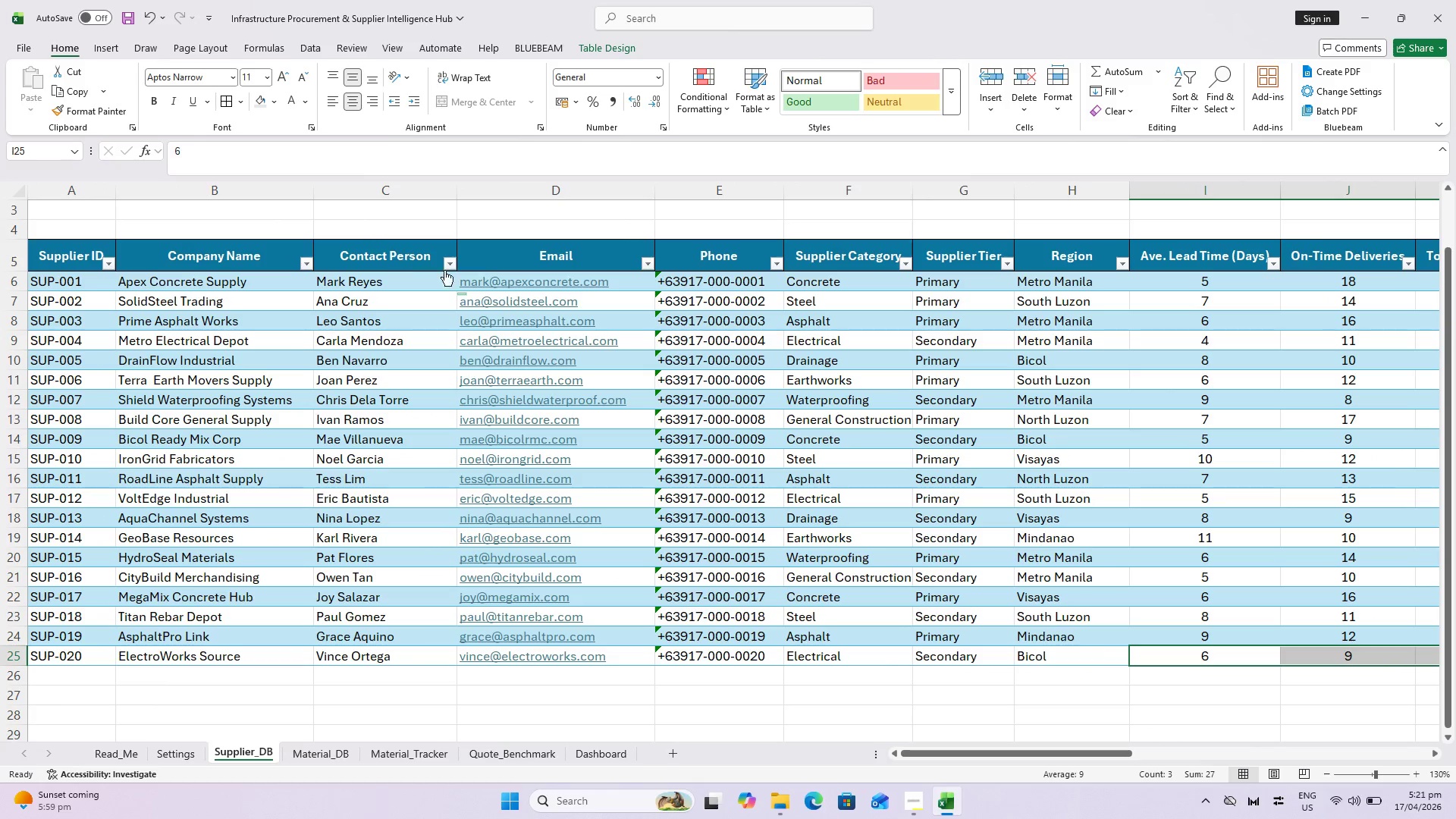 
left_click_drag(start_coordinate=[704, 282], to_coordinate=[1109, 650])
 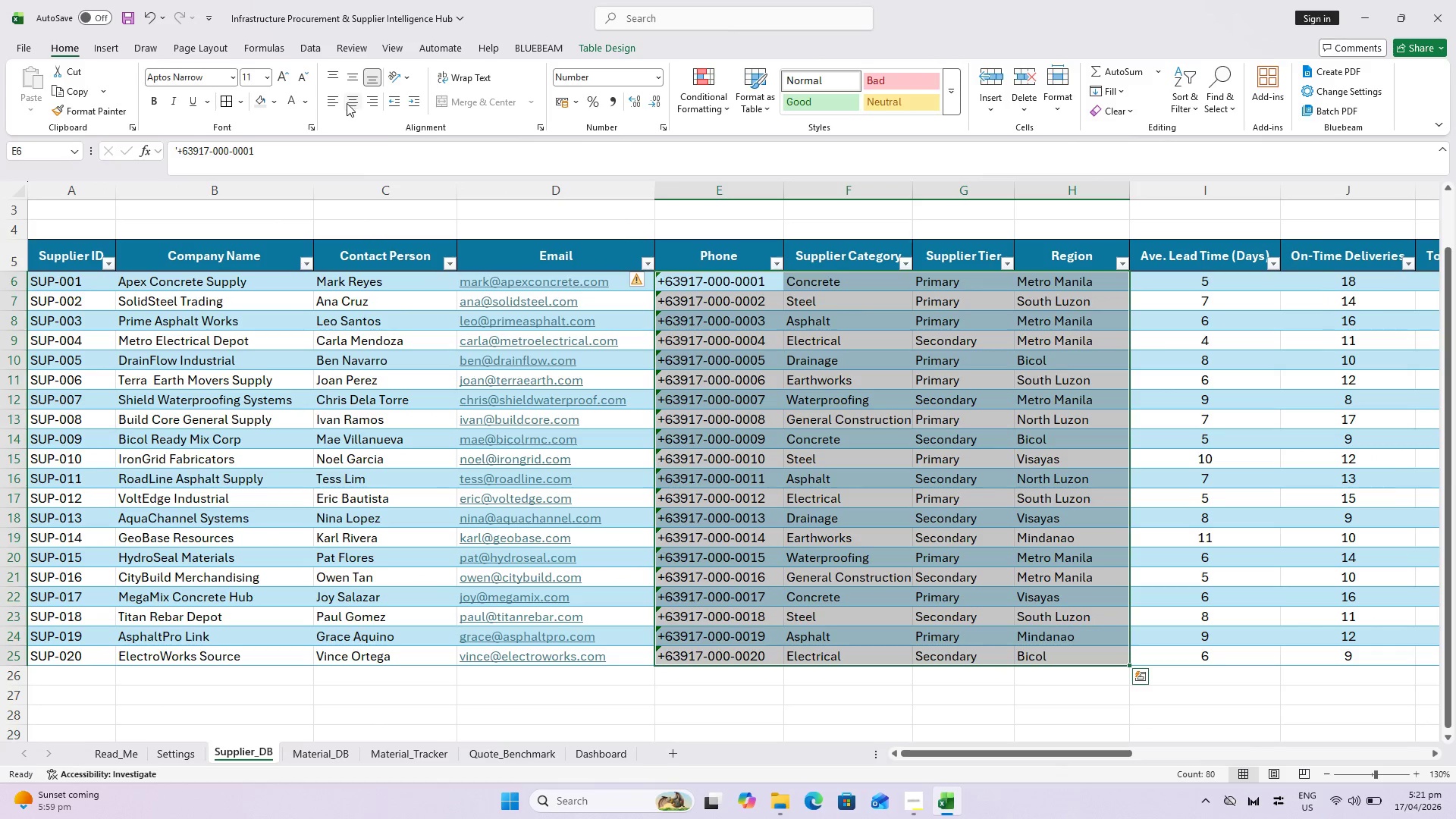 
left_click([346, 103])
 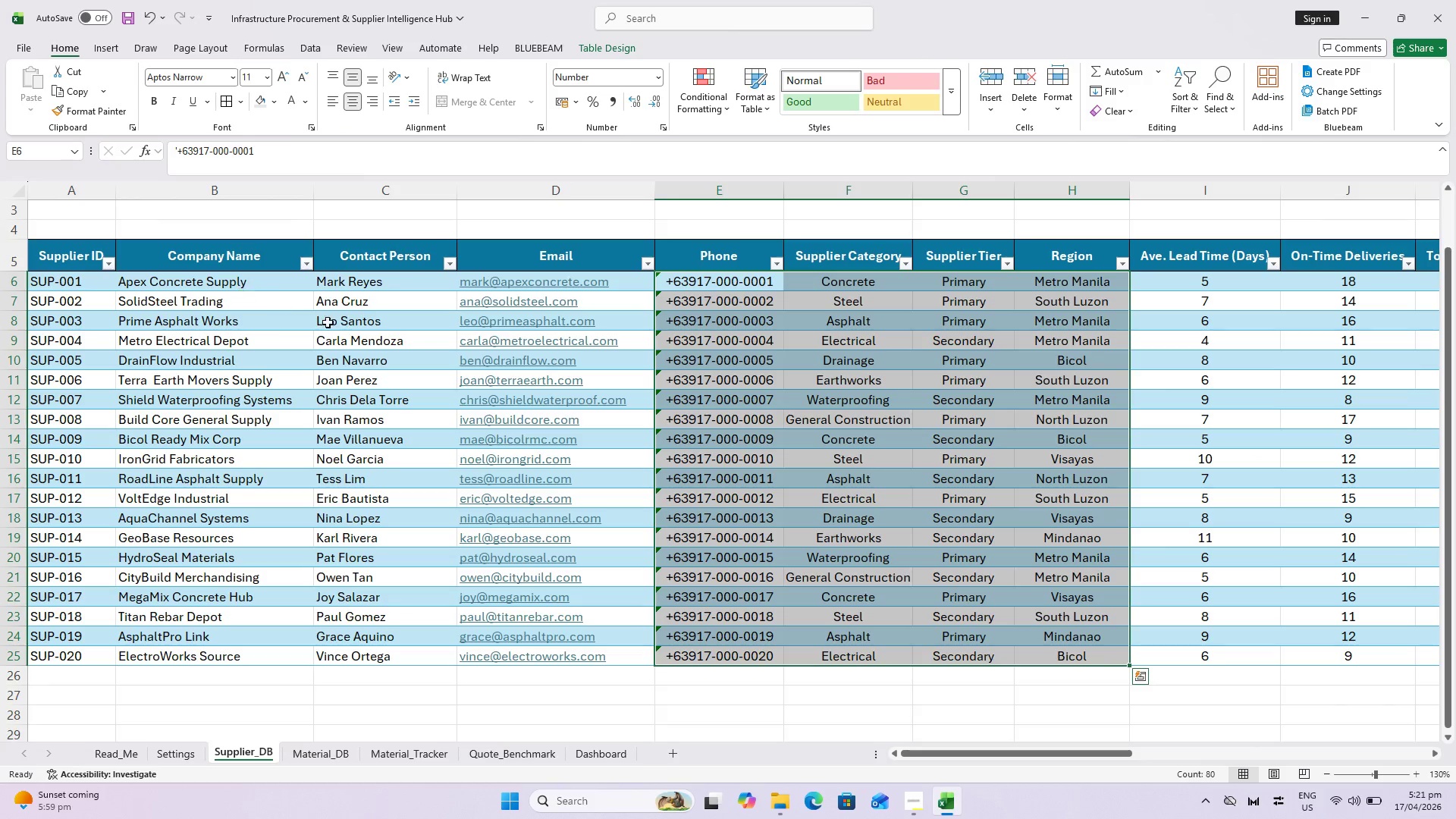 
left_click_drag(start_coordinate=[350, 281], to_coordinate=[411, 649])
 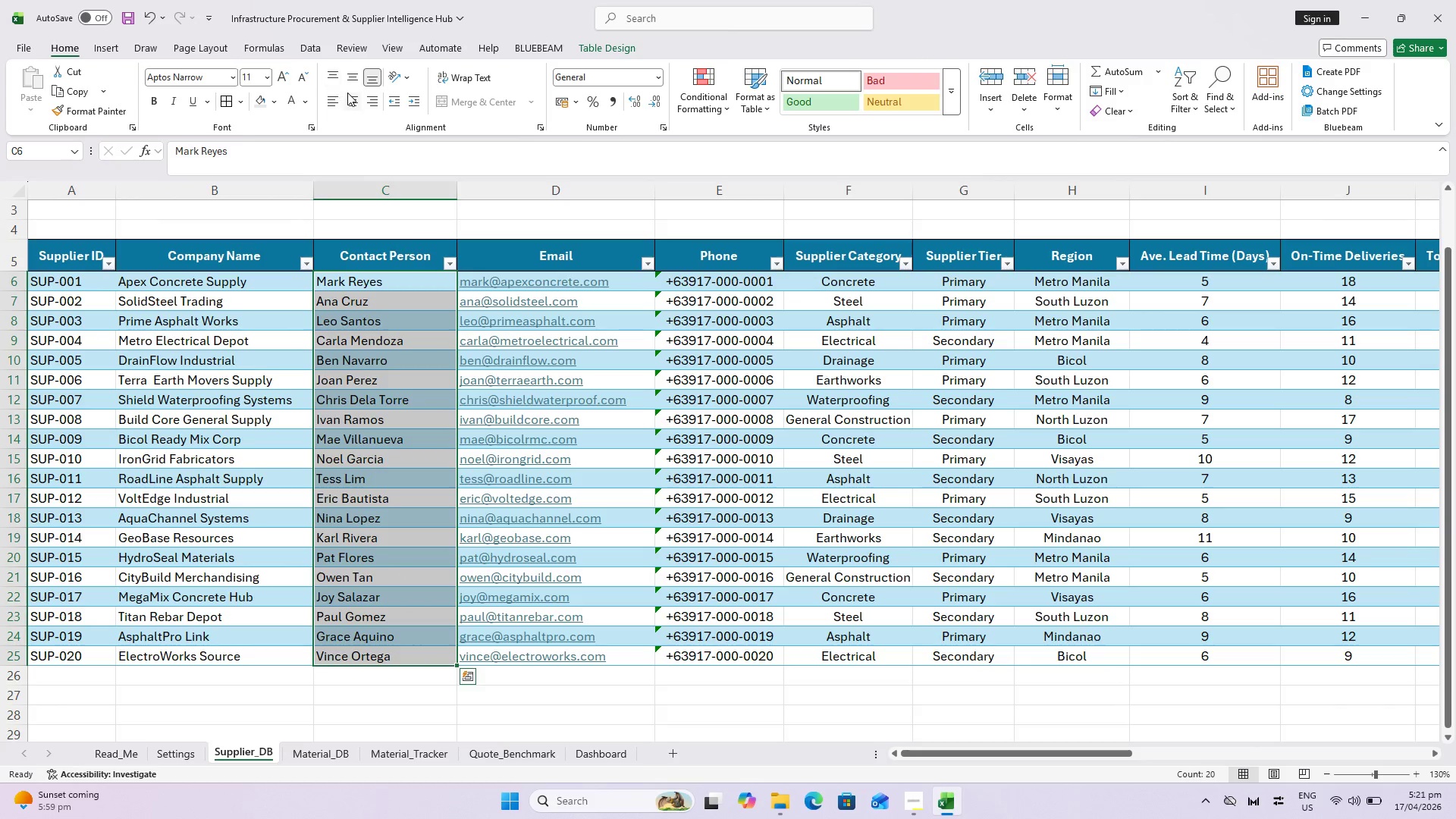 
double_click([349, 78])
 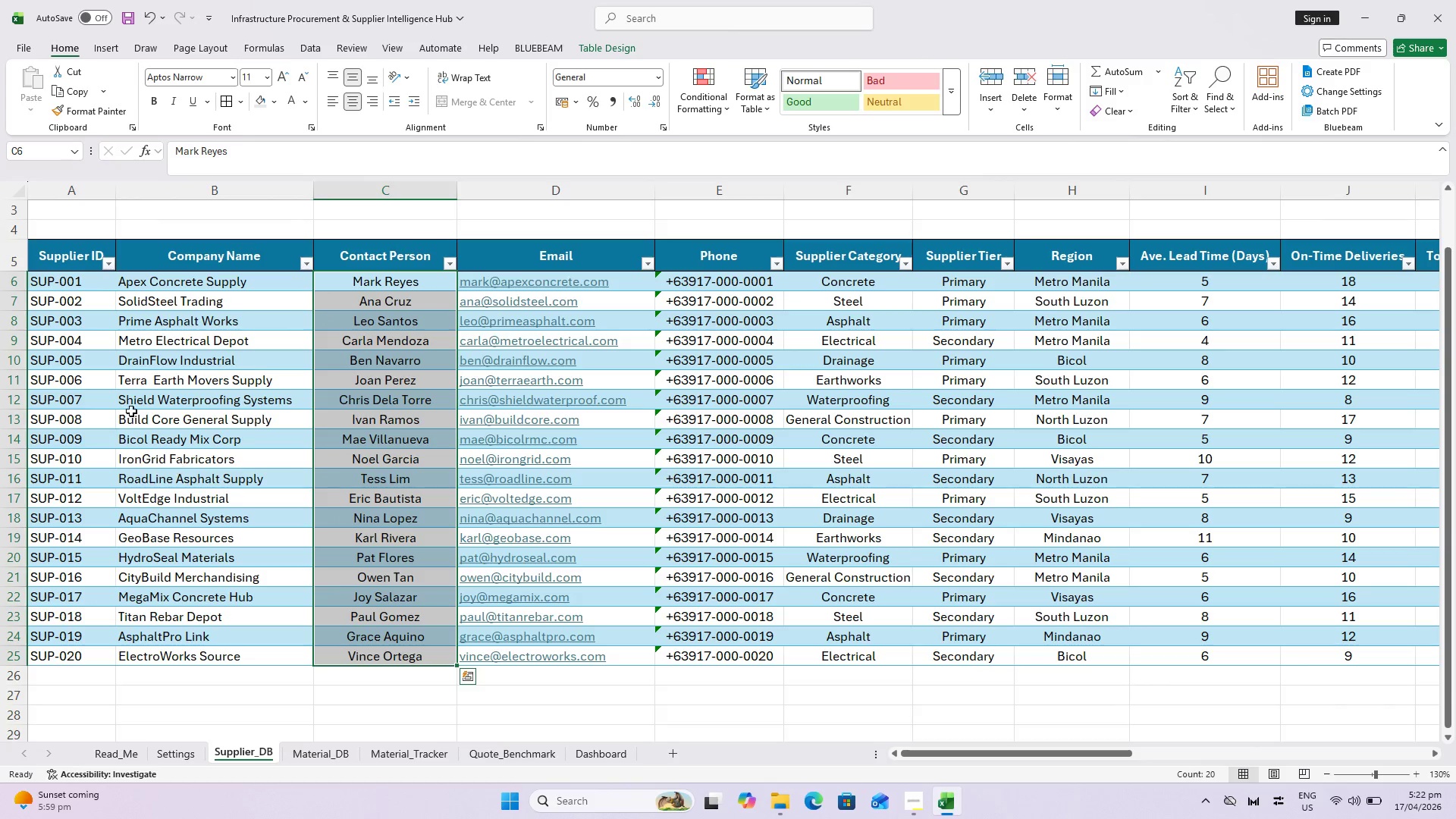 
left_click_drag(start_coordinate=[77, 278], to_coordinate=[113, 648])
 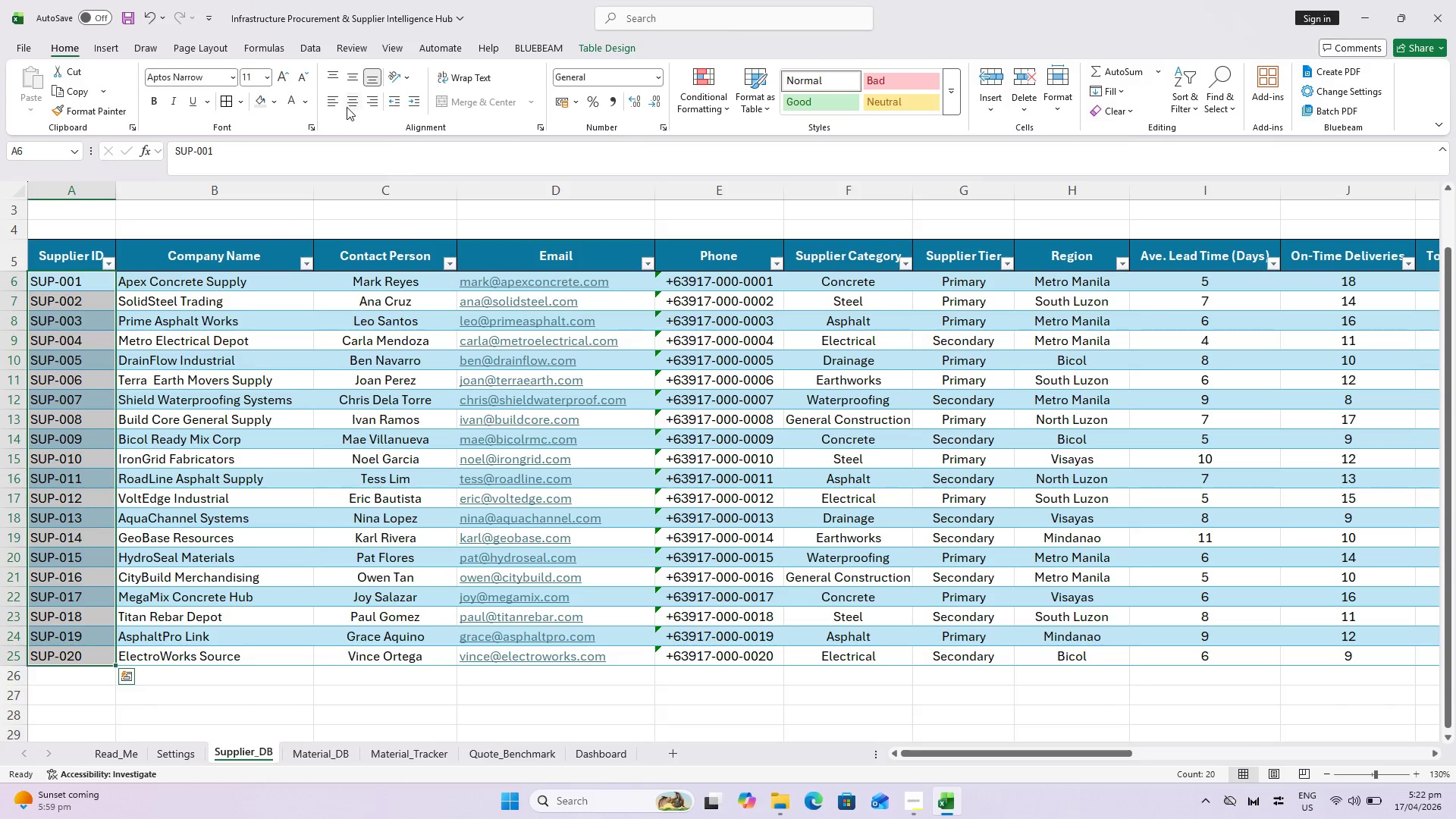 
left_click_drag(start_coordinate=[347, 105], to_coordinate=[350, 97])
 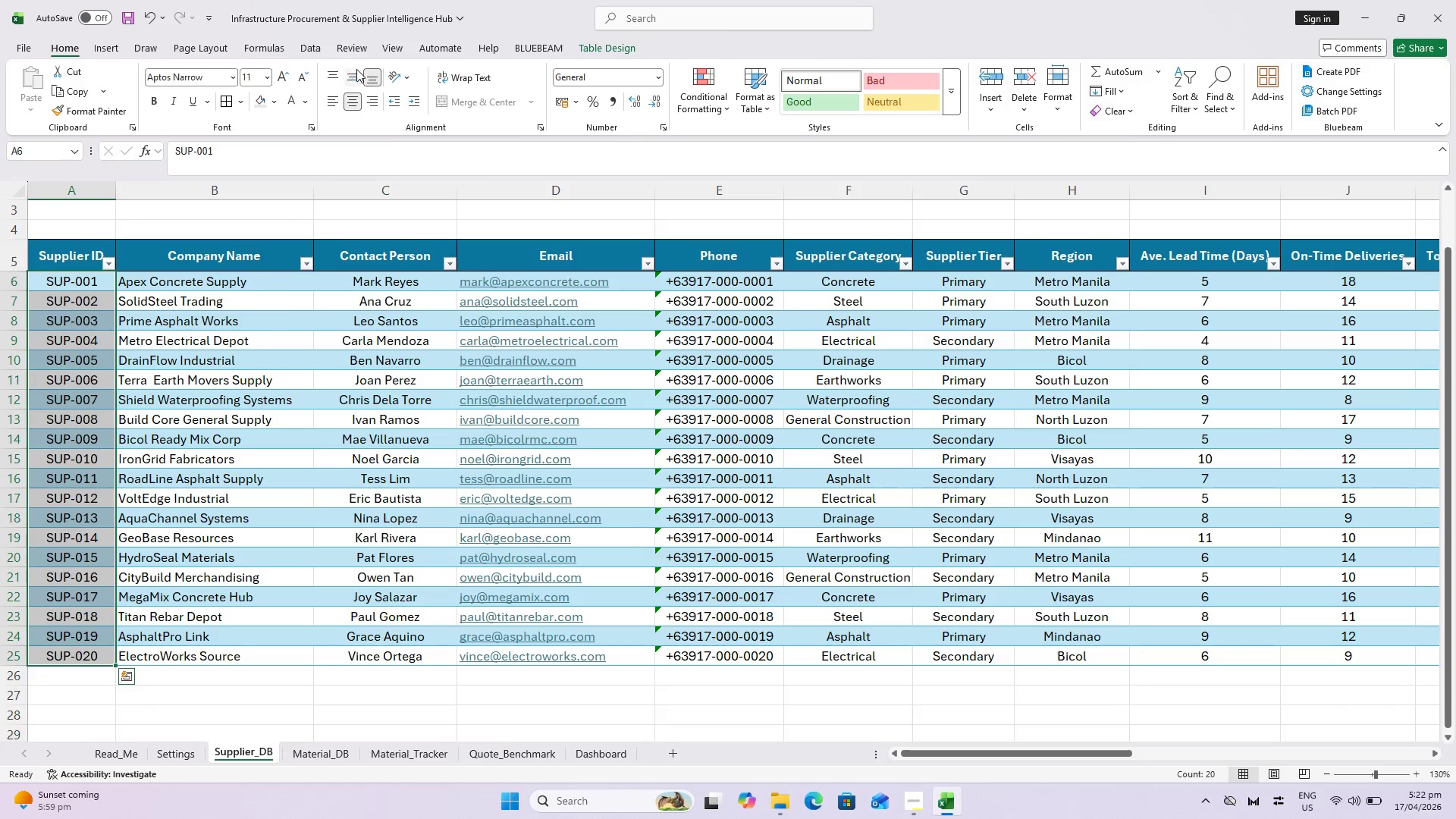 
double_click([357, 65])
 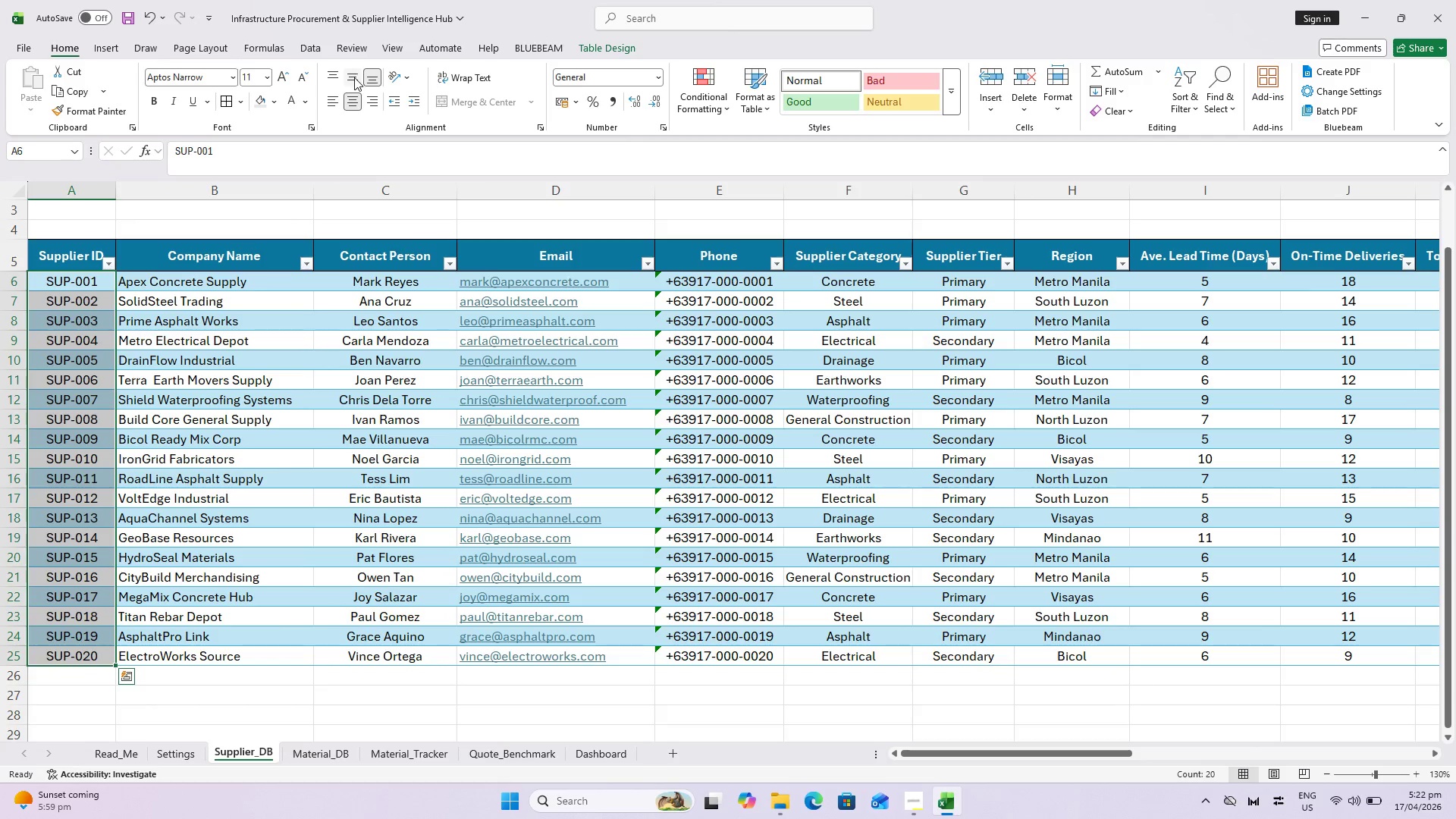 
triple_click([354, 77])
 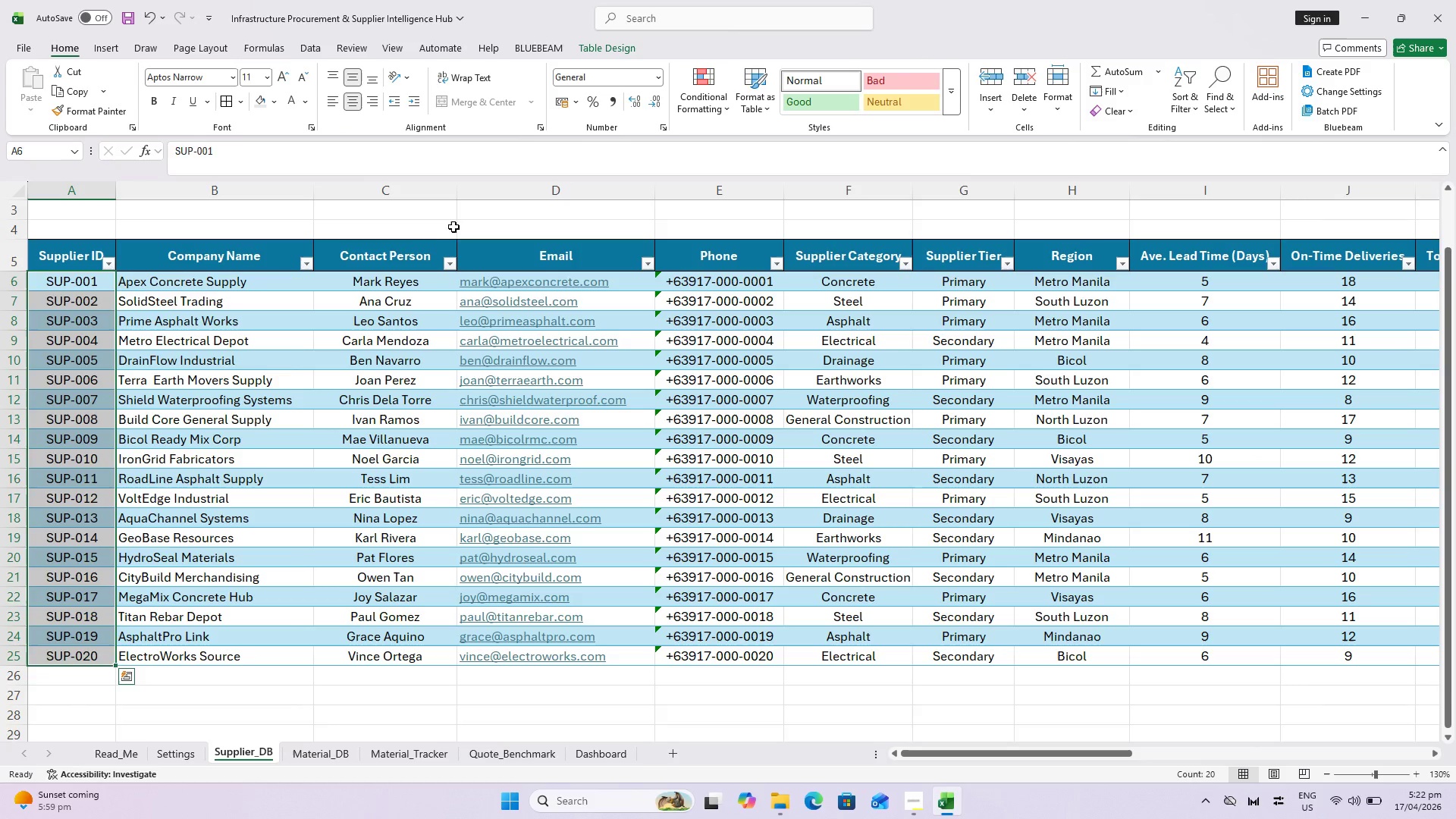 
left_click([453, 226])
 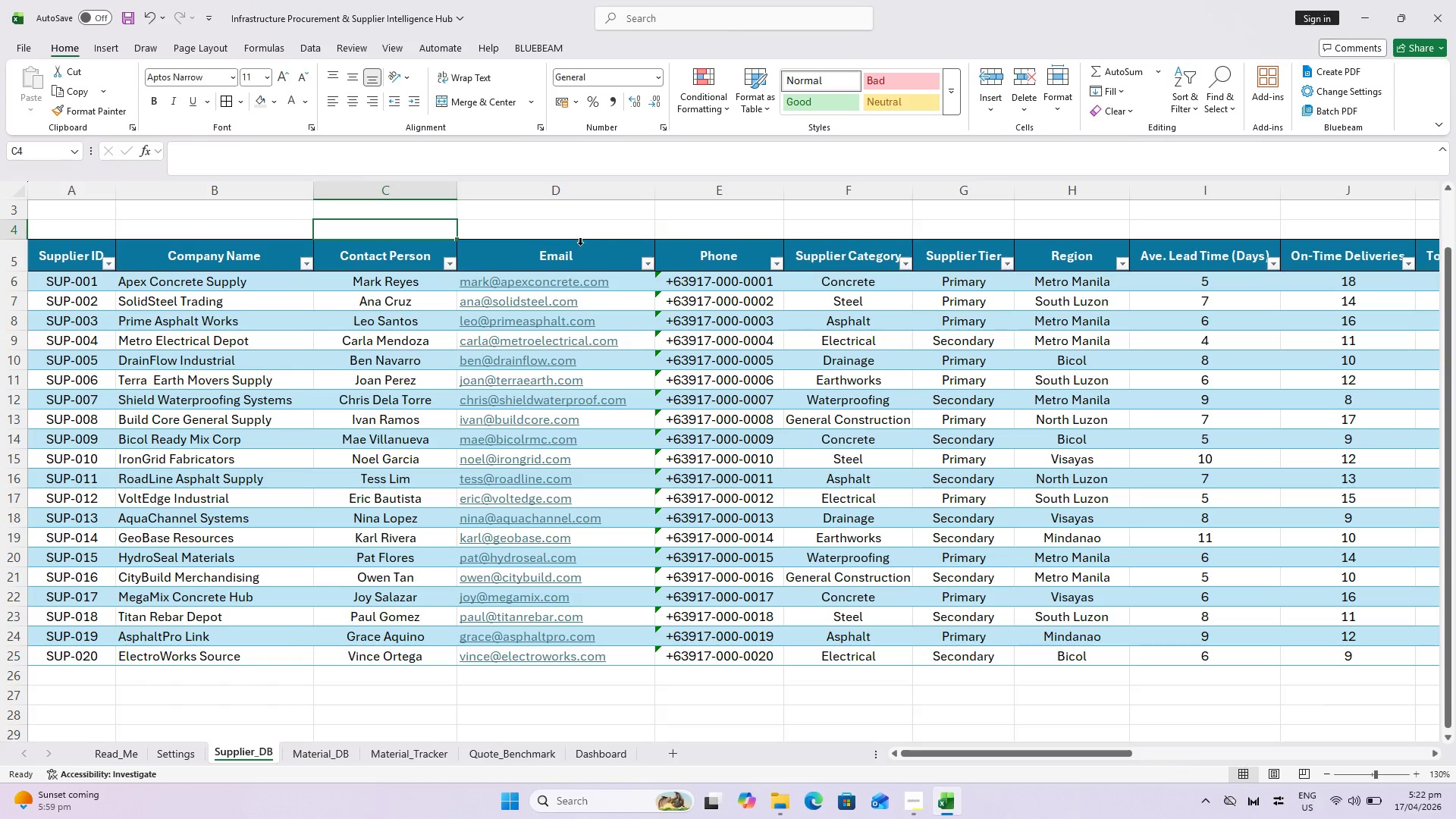 
key(Control+S)
 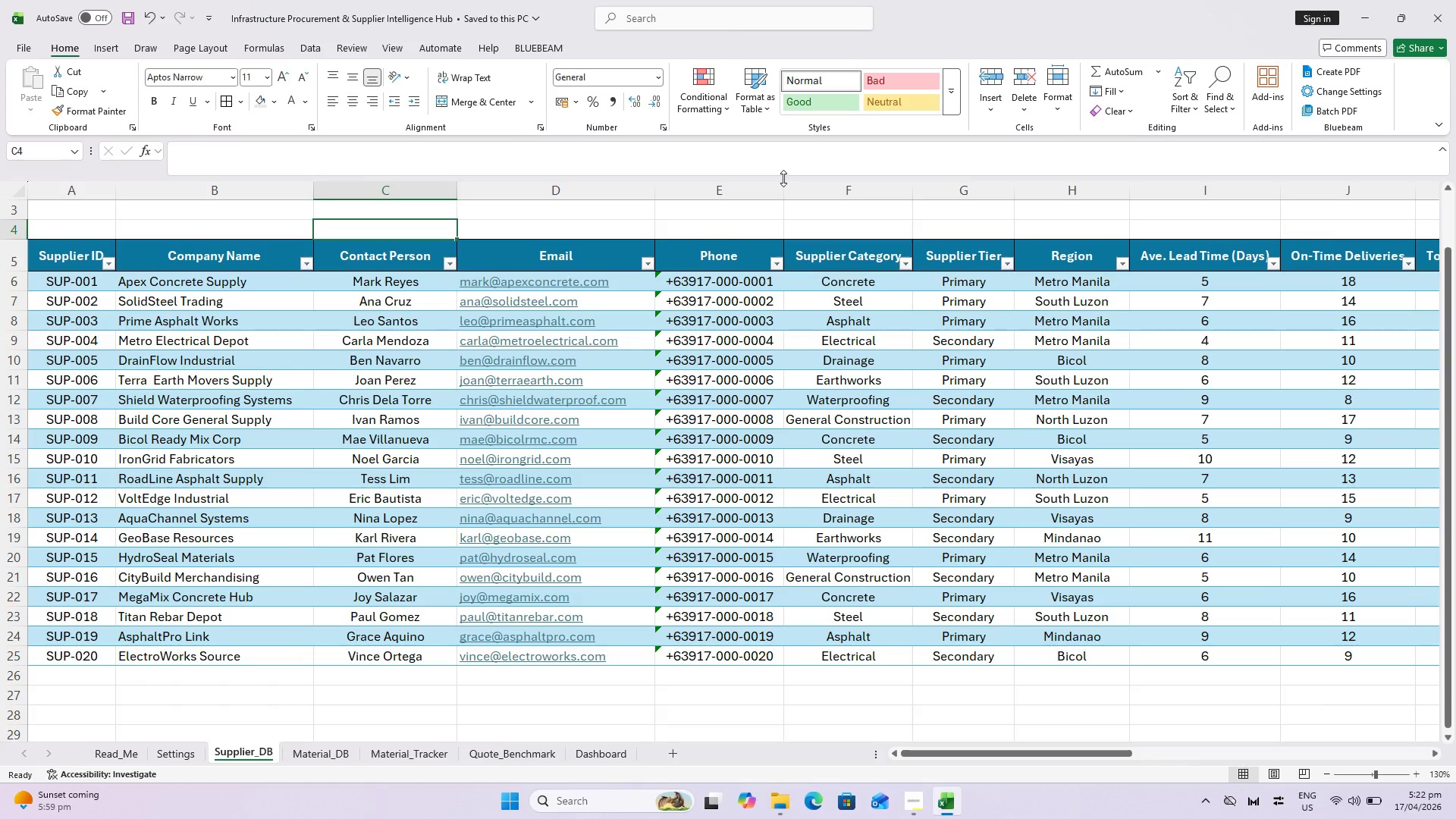 
left_click_drag(start_coordinate=[781, 184], to_coordinate=[793, 184])
 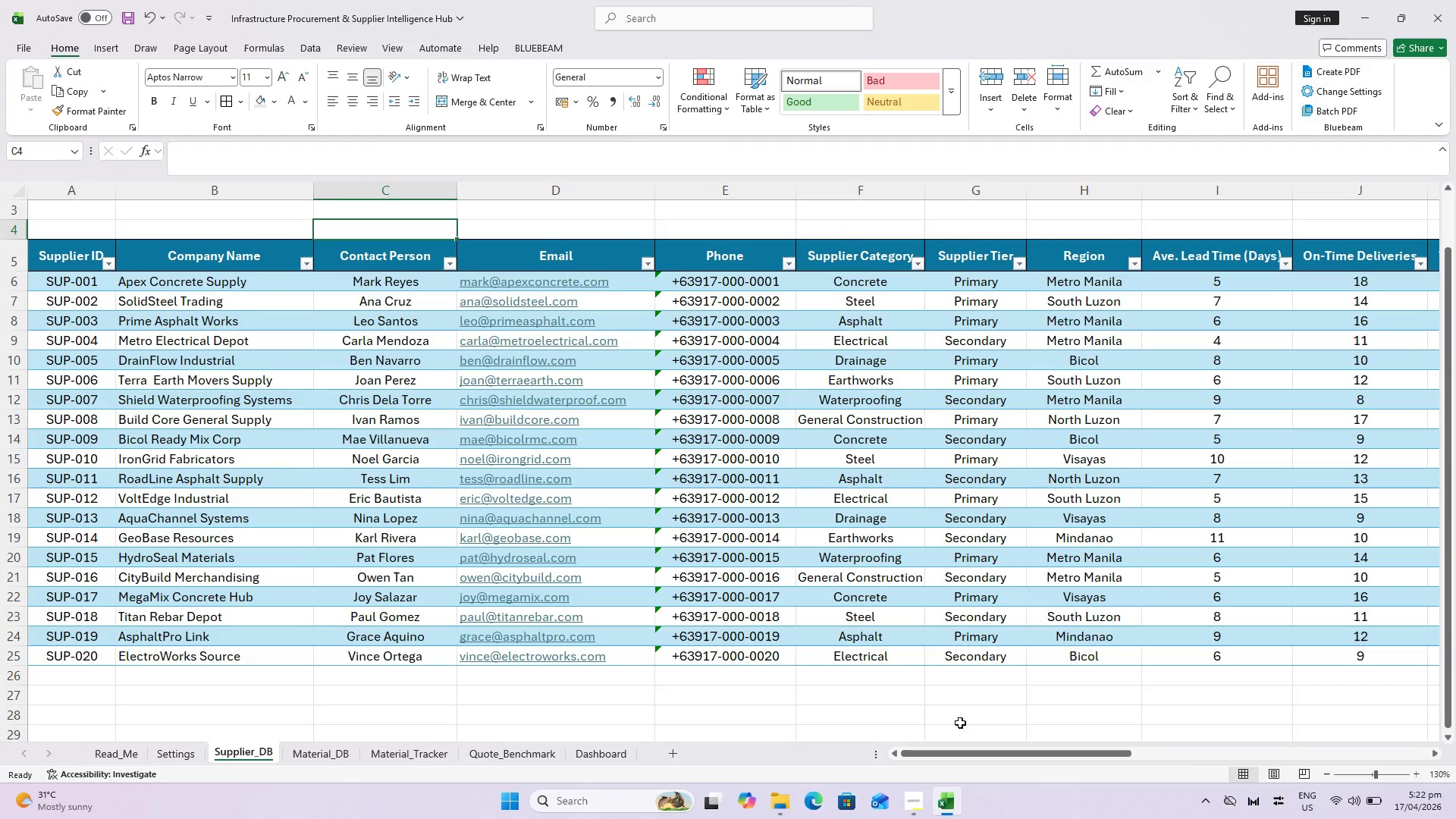 
wait(6.91)
 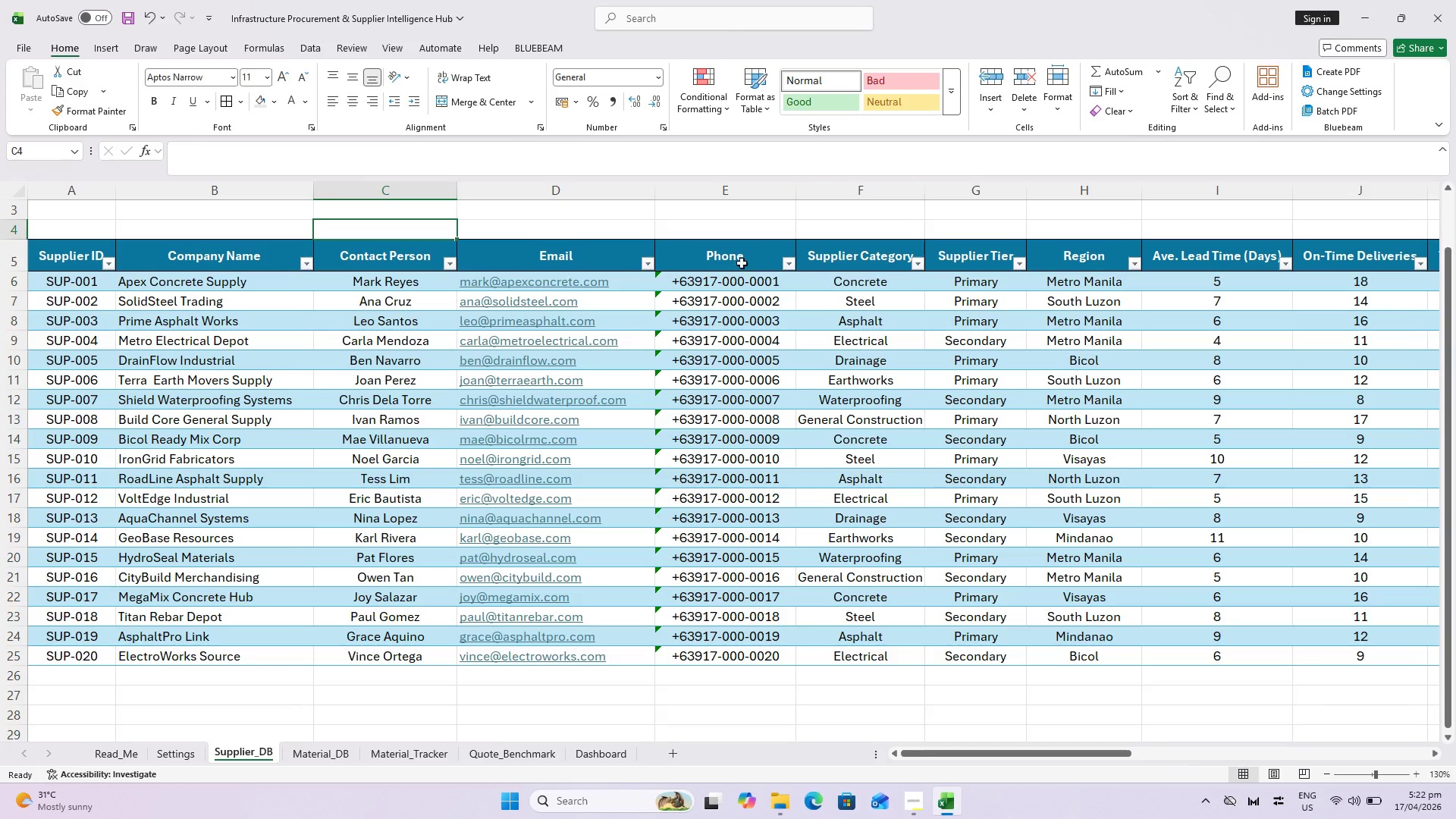 
double_click([927, 188])
 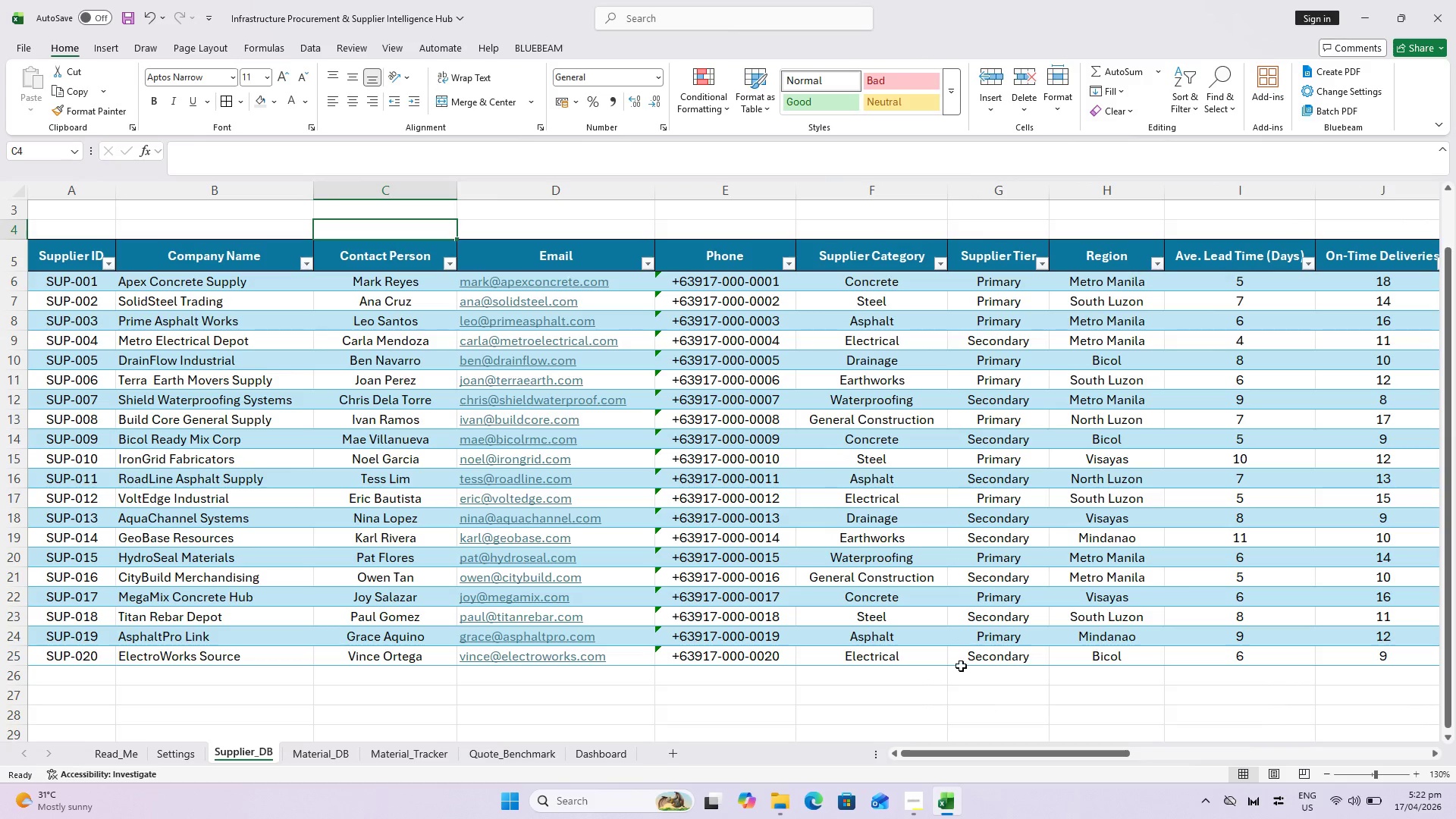 
key(Control+ControlLeft)
 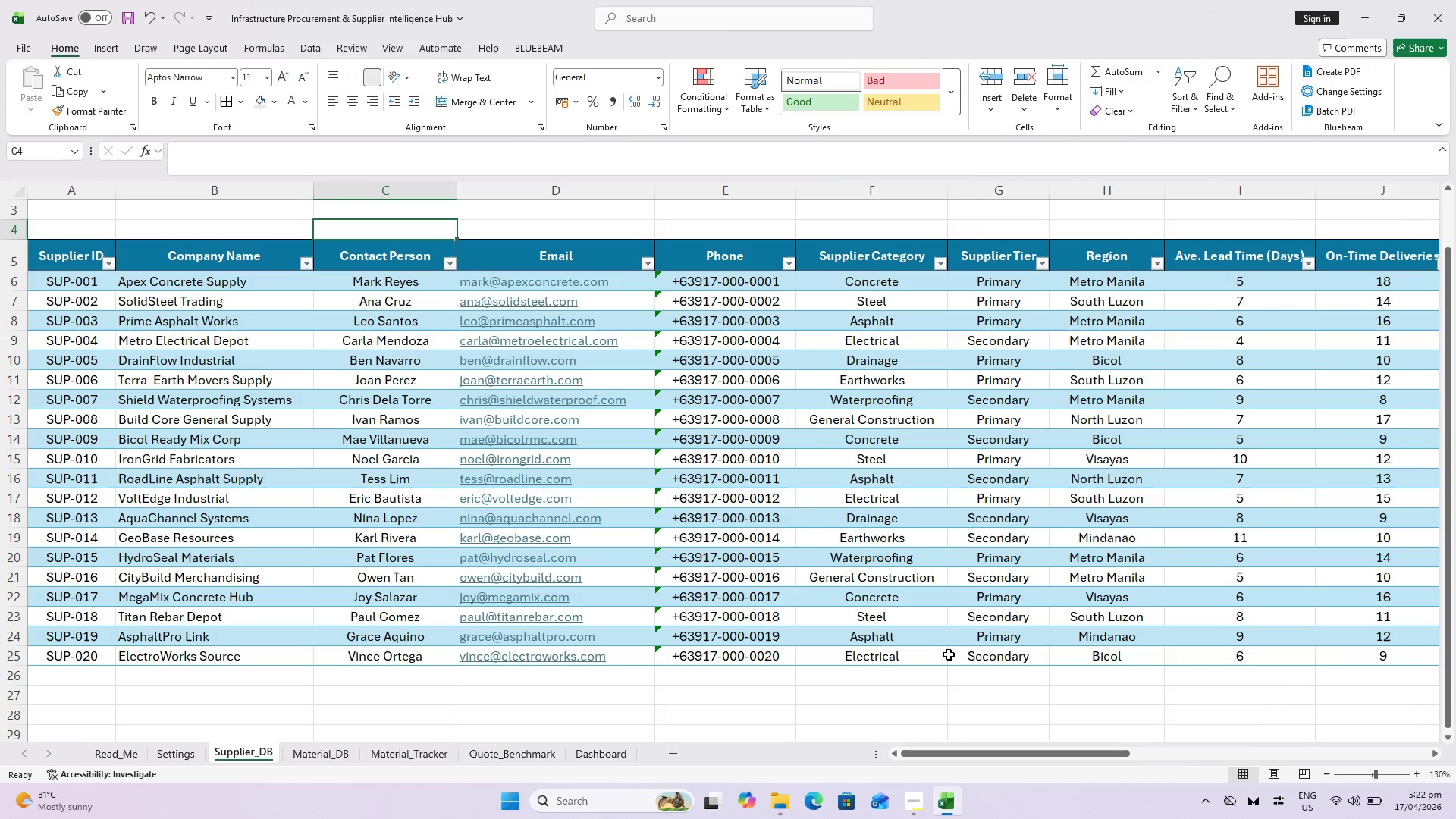 
key(Control+S)
 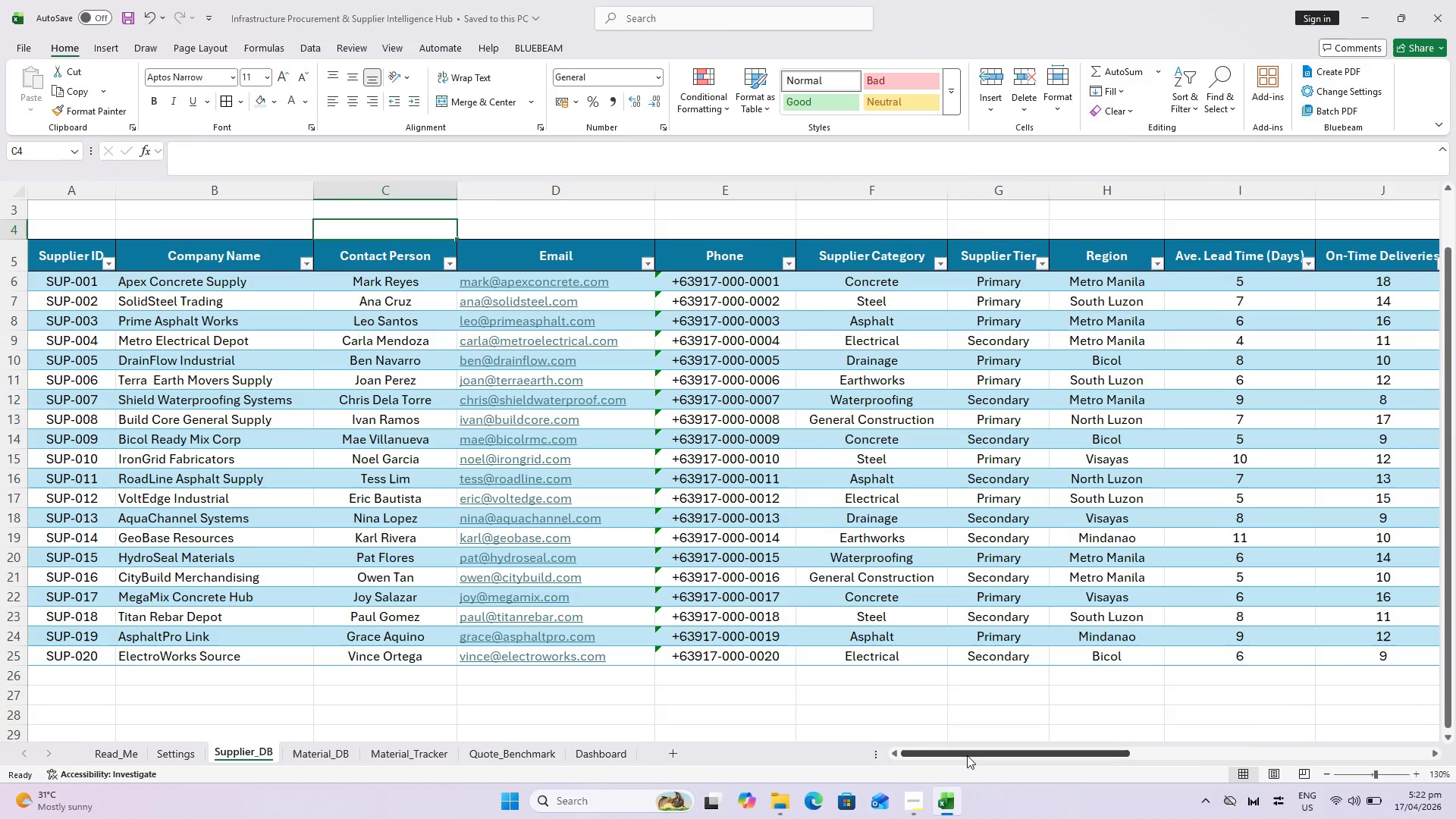 
left_click_drag(start_coordinate=[967, 755], to_coordinate=[997, 761])
 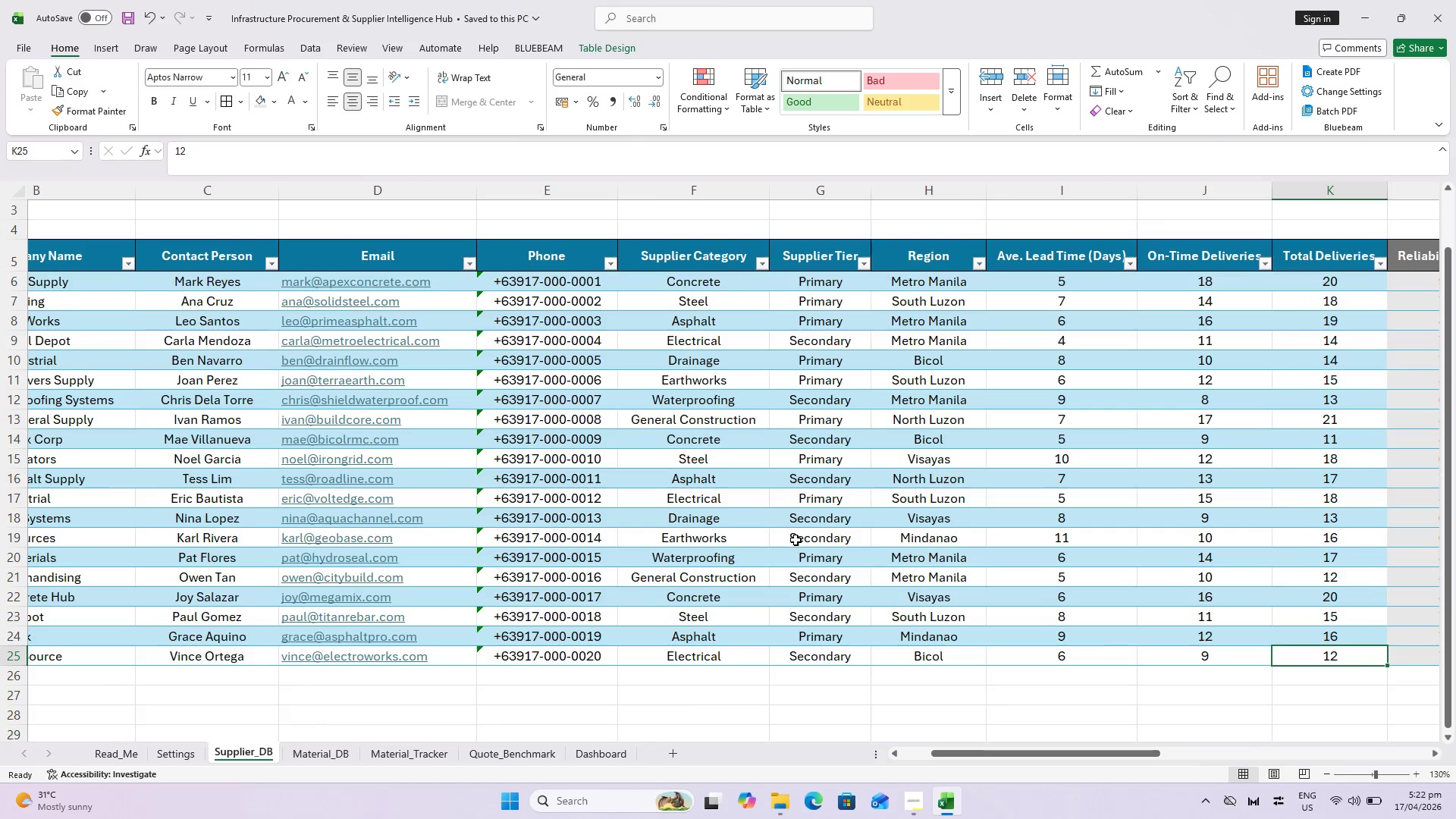 
wait(5.33)
 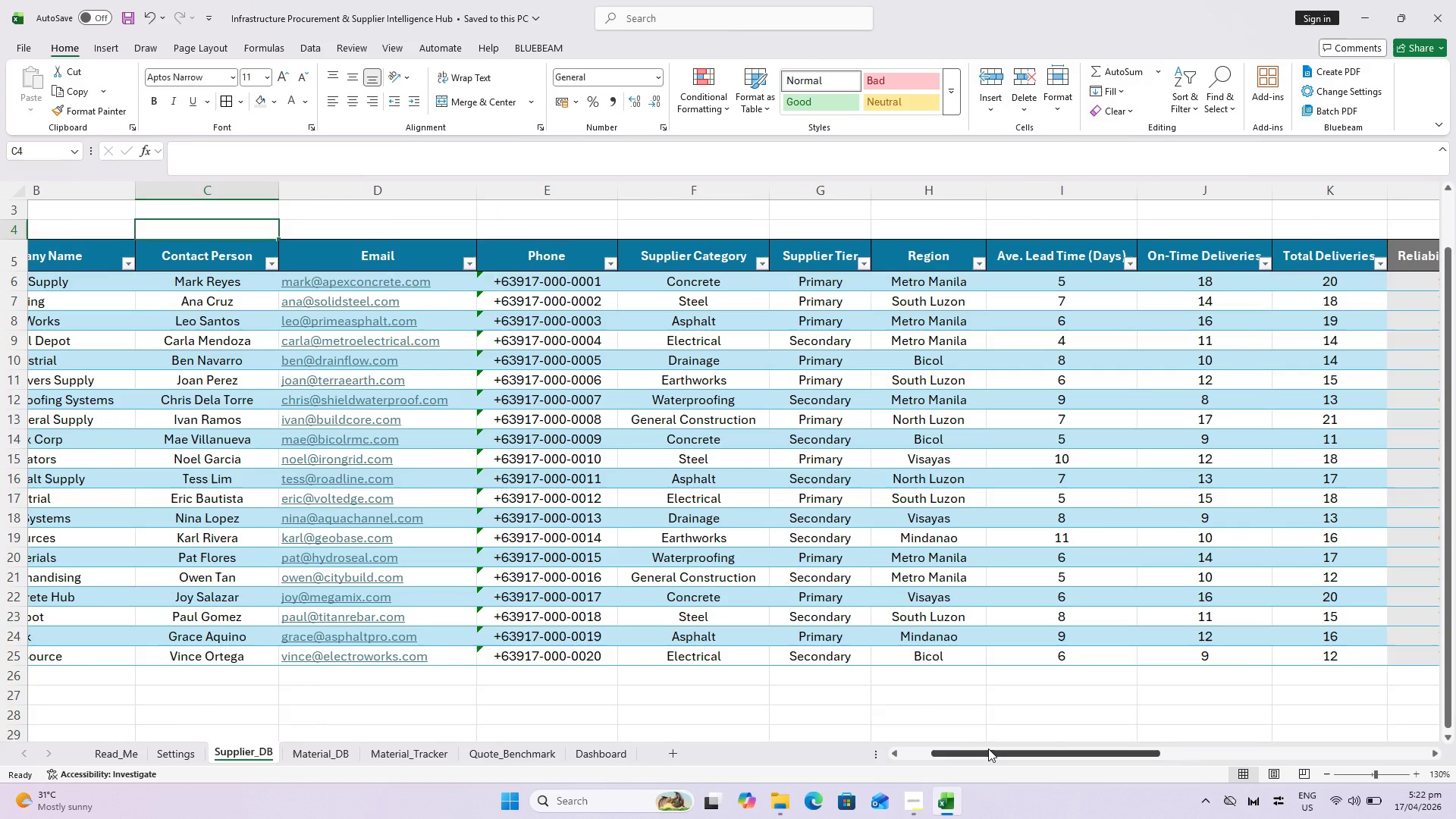 
left_click_drag(start_coordinate=[981, 752], to_coordinate=[882, 767])
 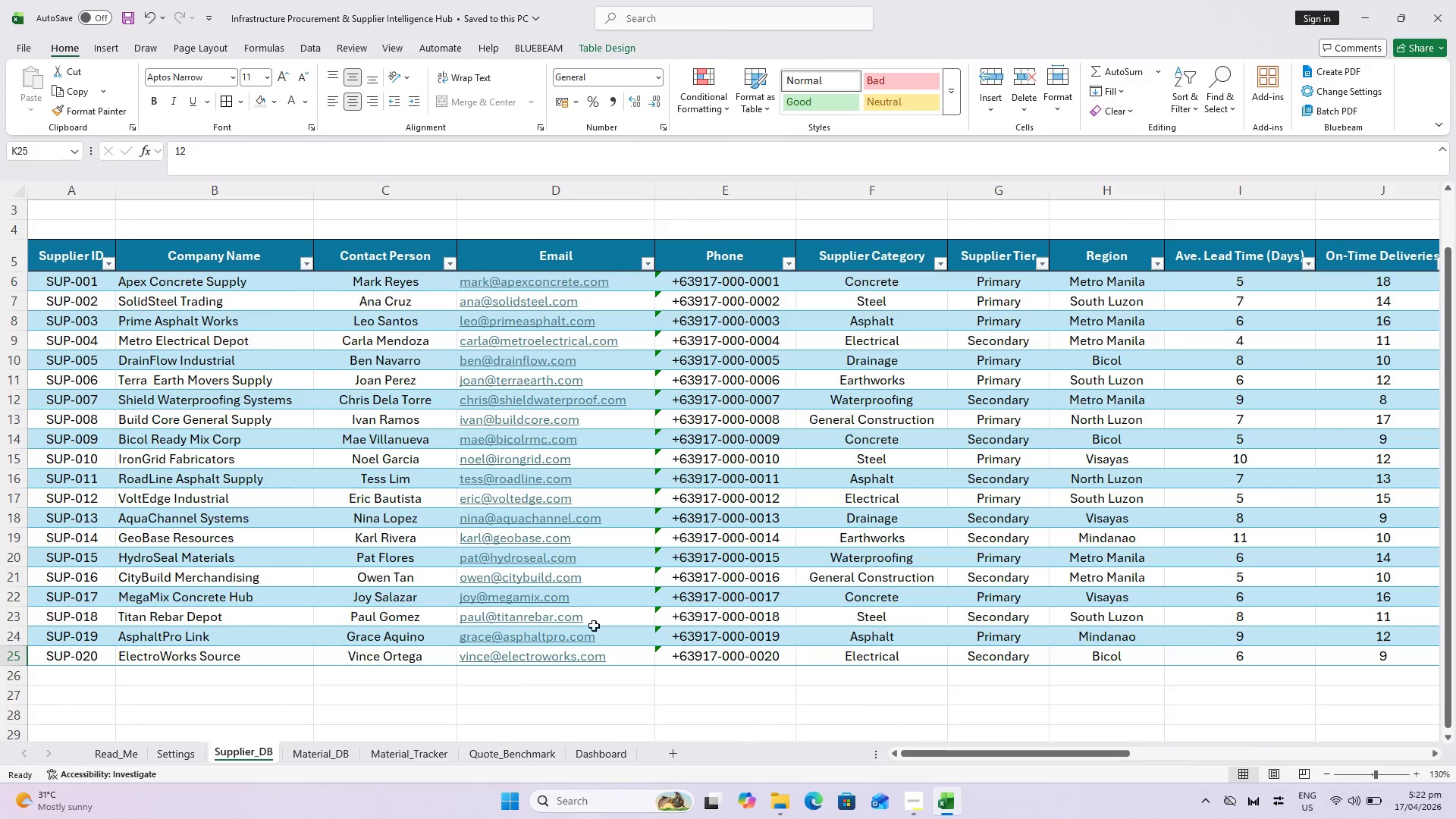 
hold_key(key=ShiftLeft, duration=1.27)
 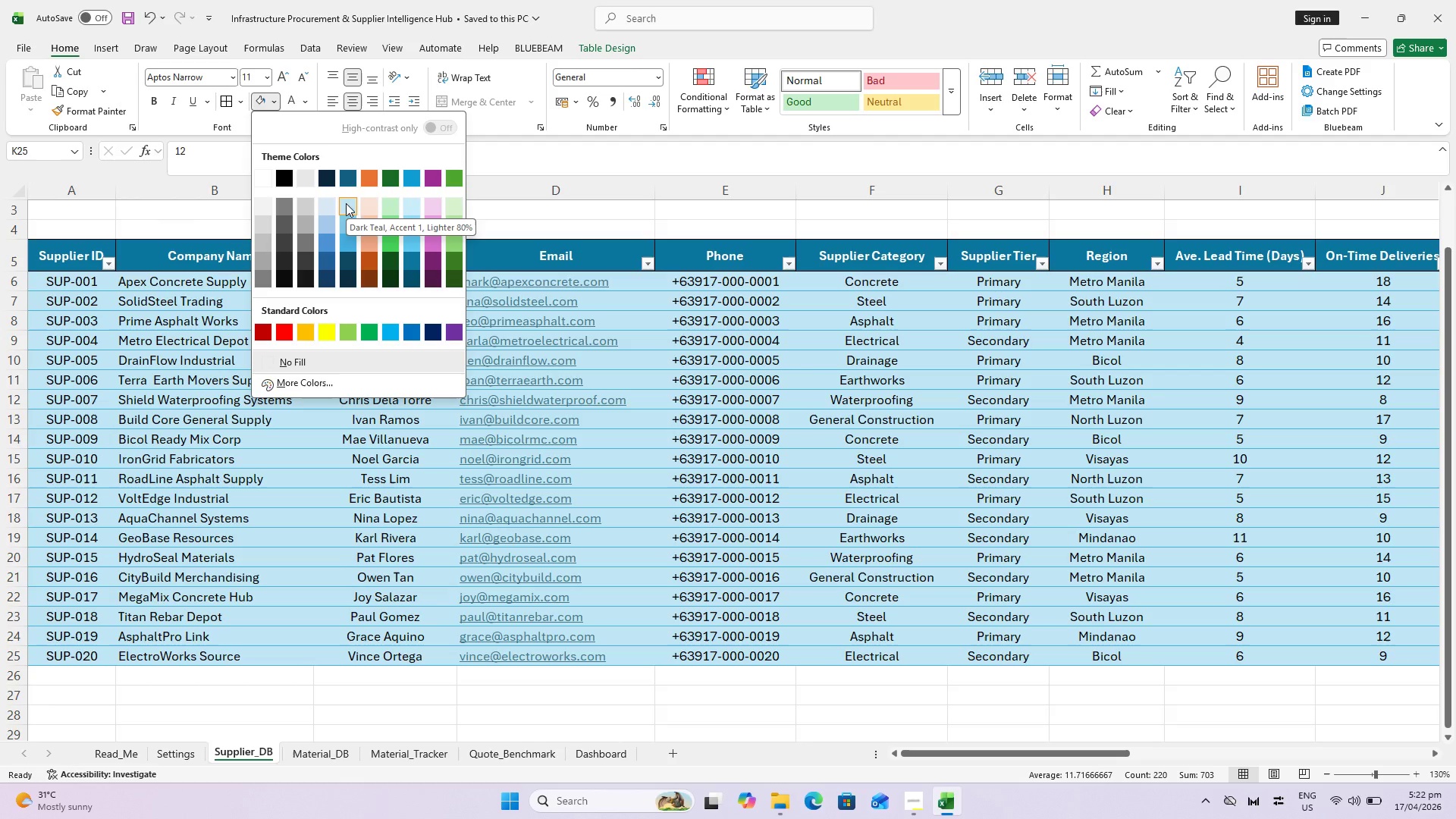 
wait(9.55)
 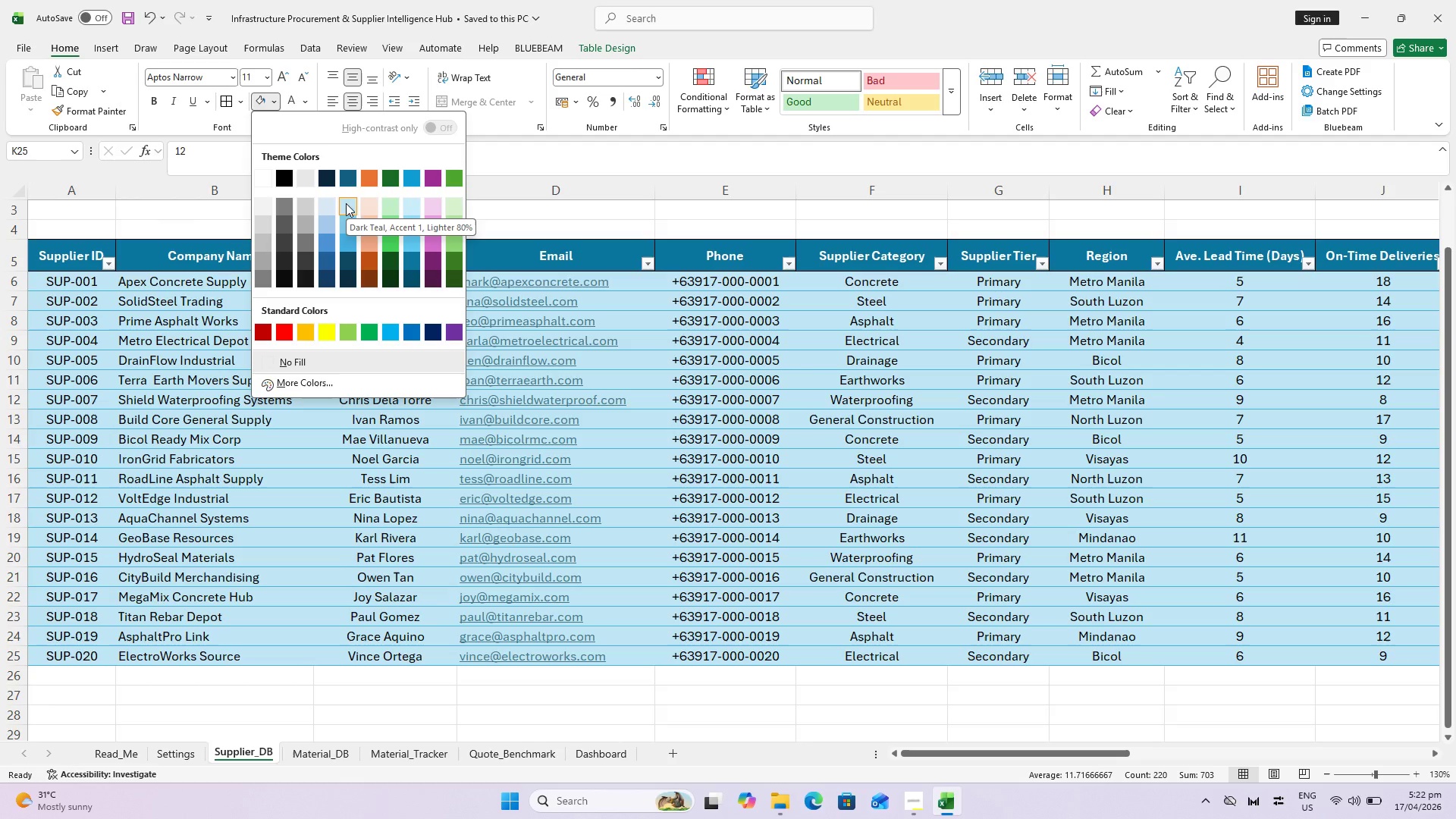 
left_click([338, 201])
 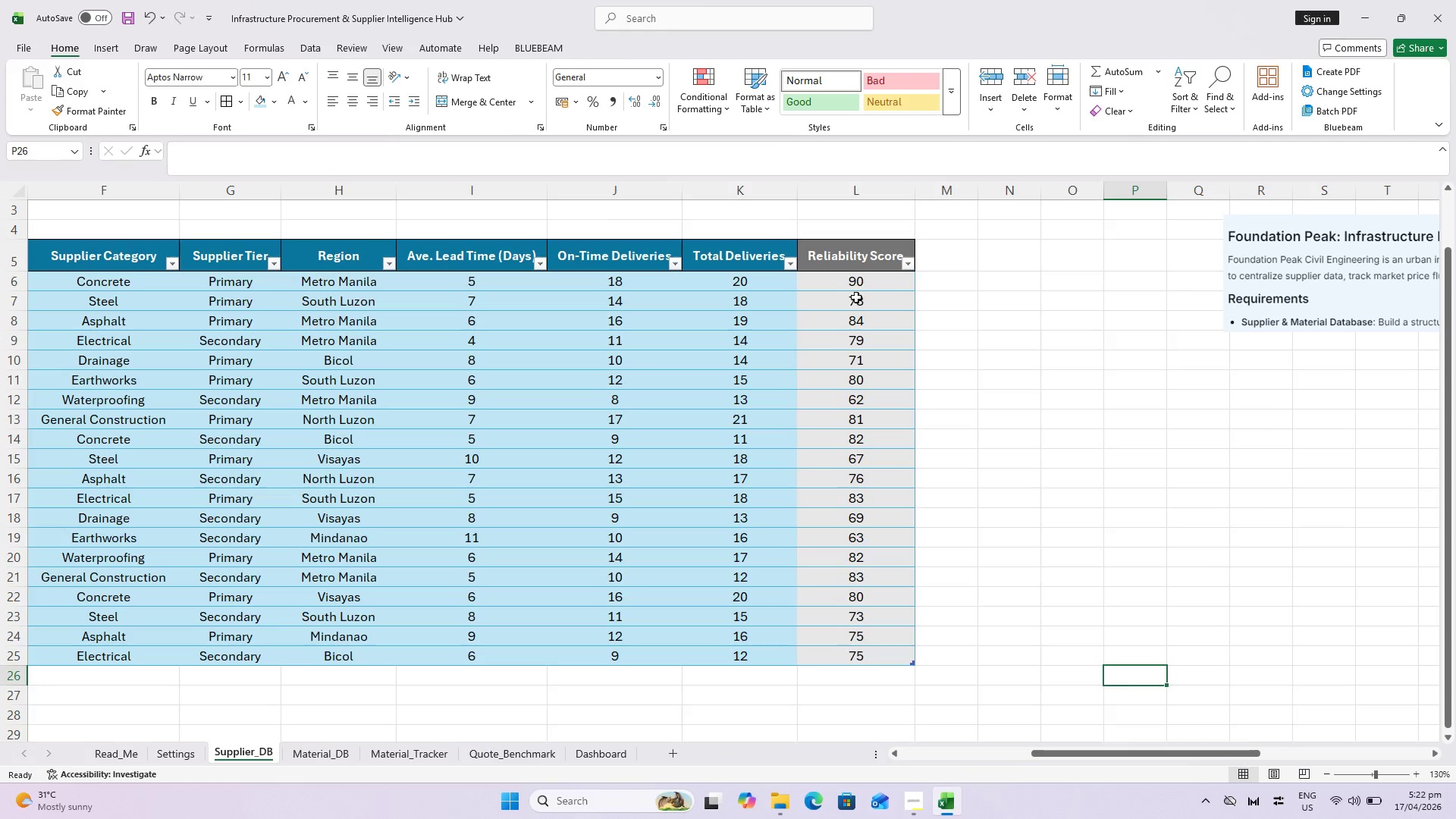 
hold_key(key=ShiftLeft, duration=0.55)
 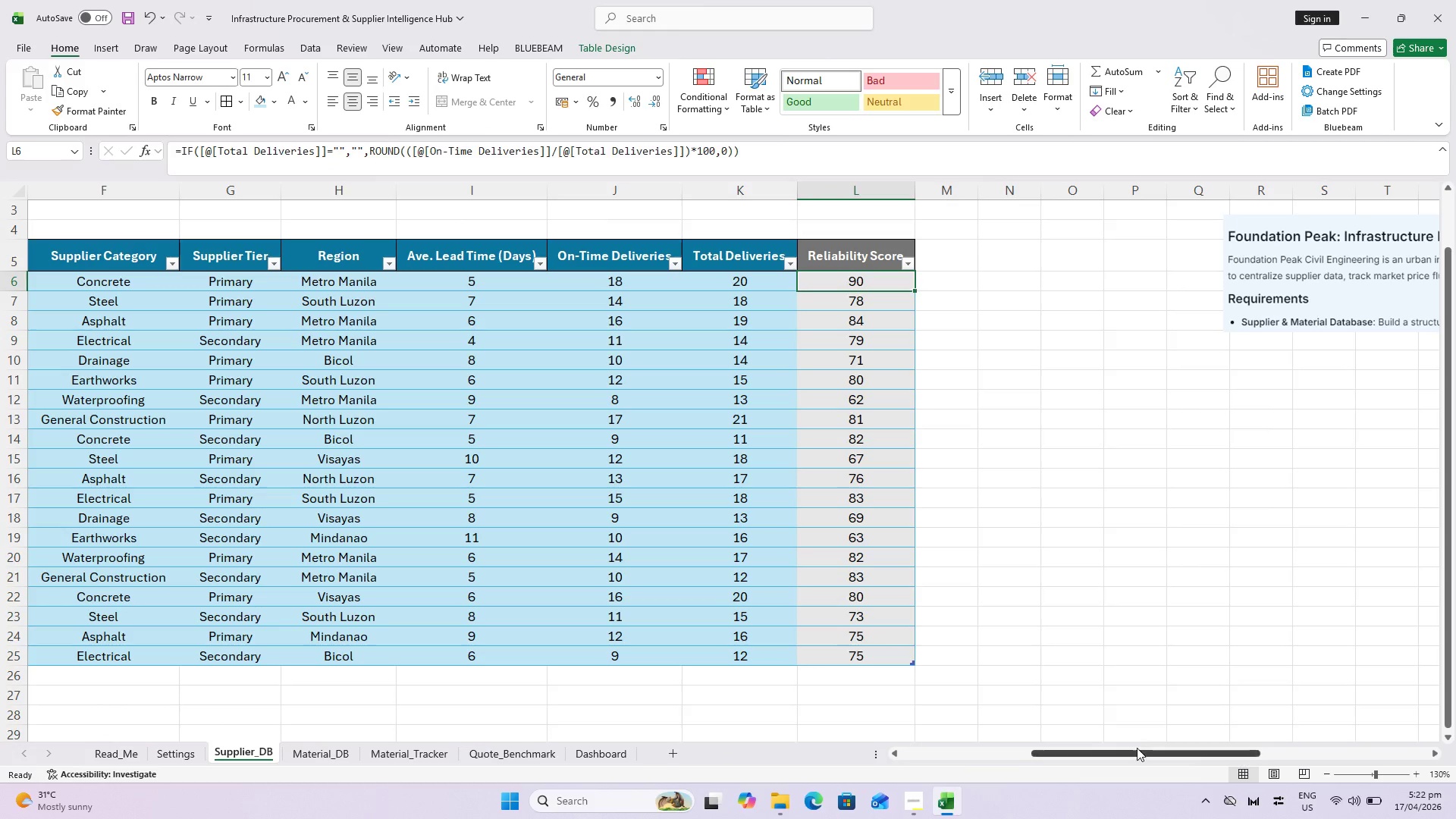 
left_click_drag(start_coordinate=[1137, 748], to_coordinate=[920, 758])
 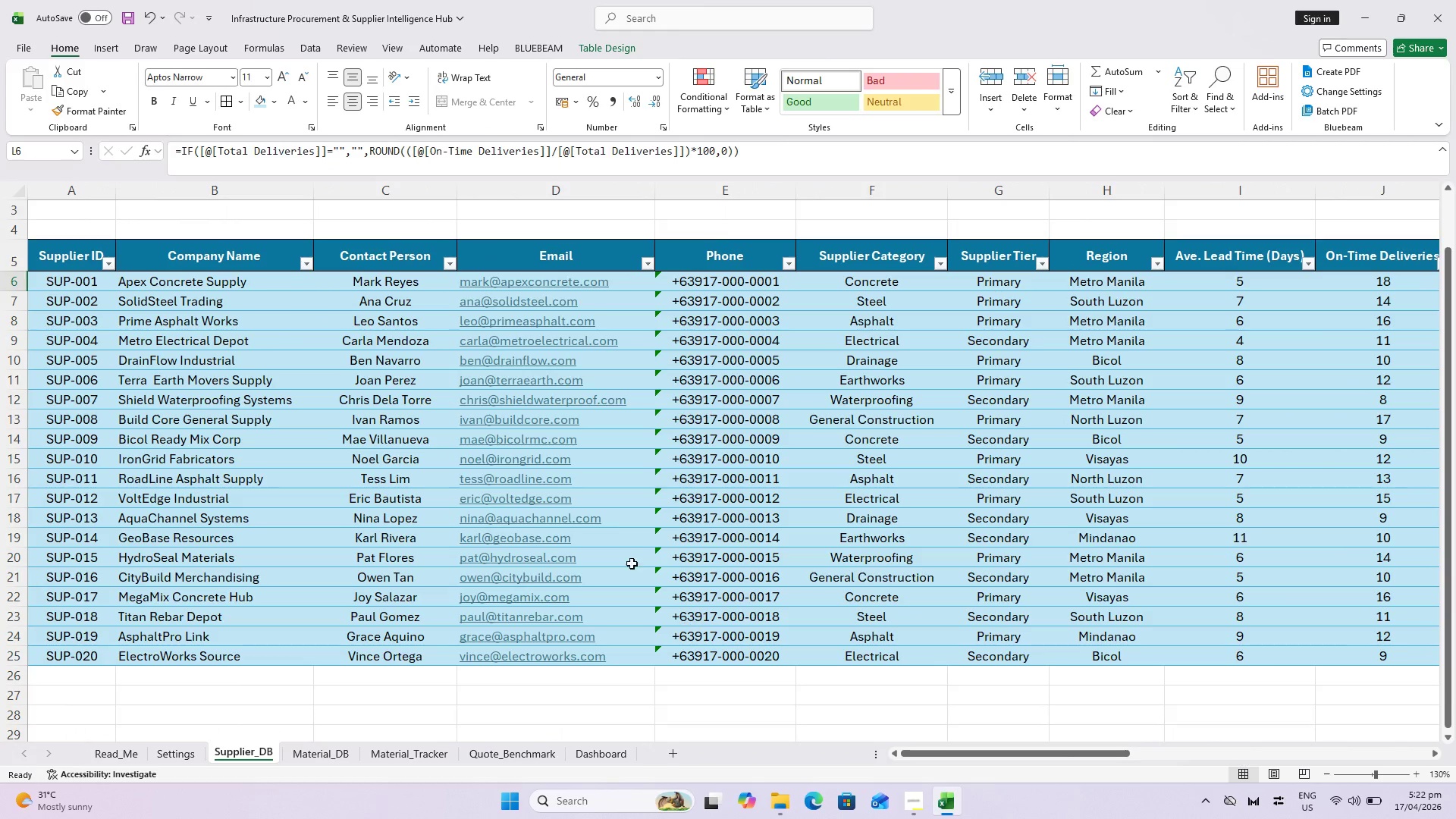 
key(Control+S)
 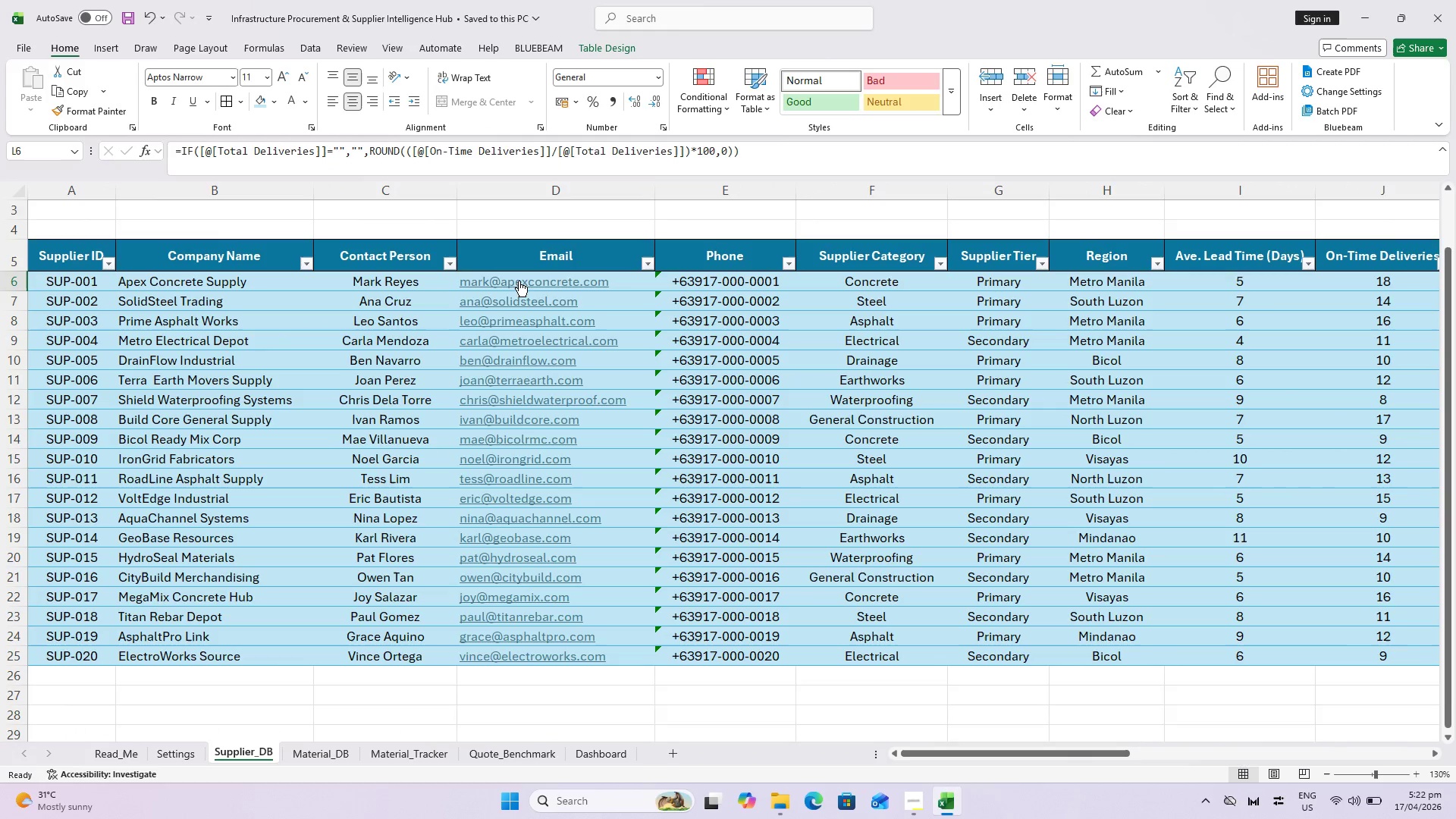 
hold_key(key=ShiftLeft, duration=1.19)
 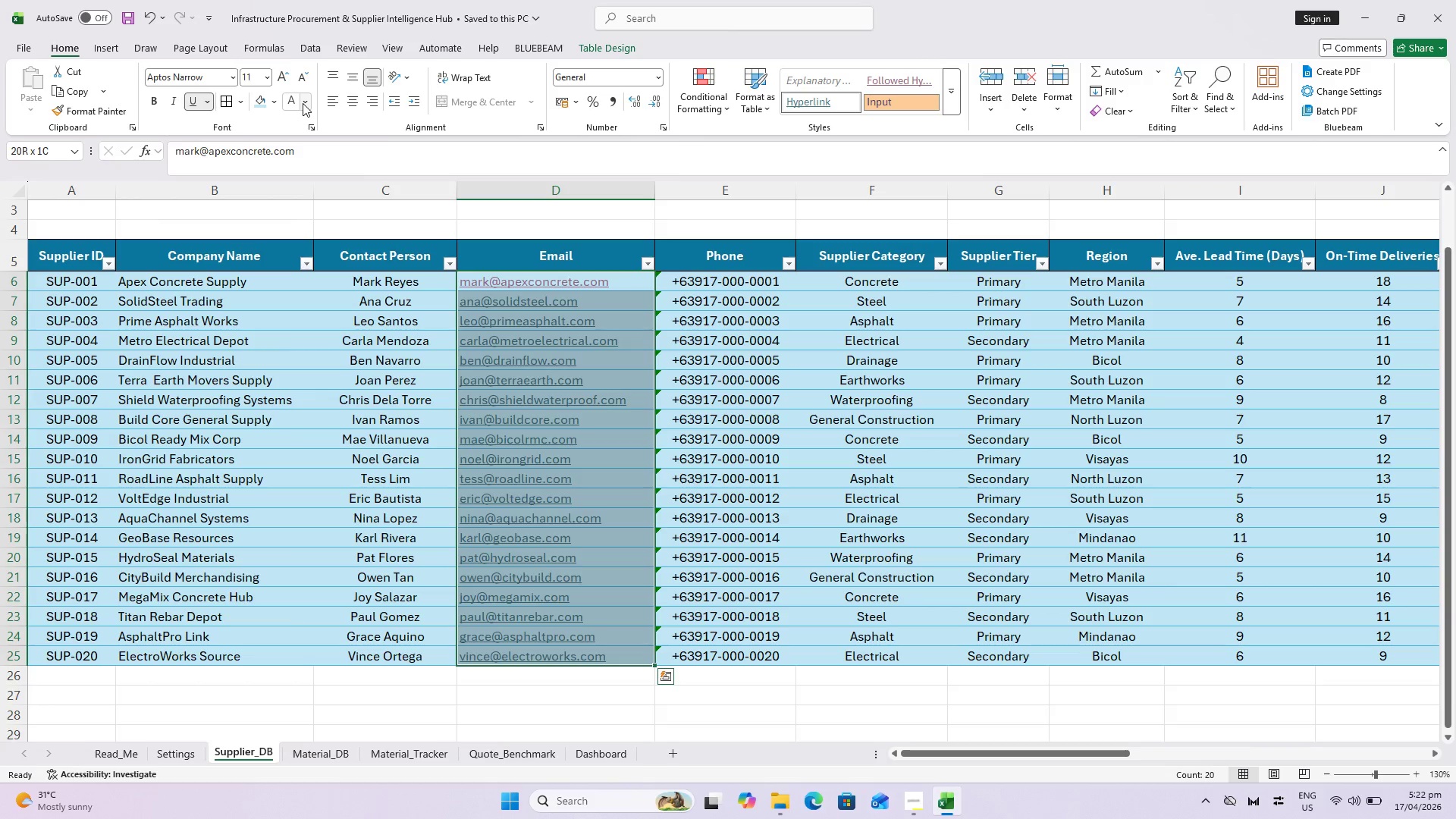 
left_click([306, 103])
 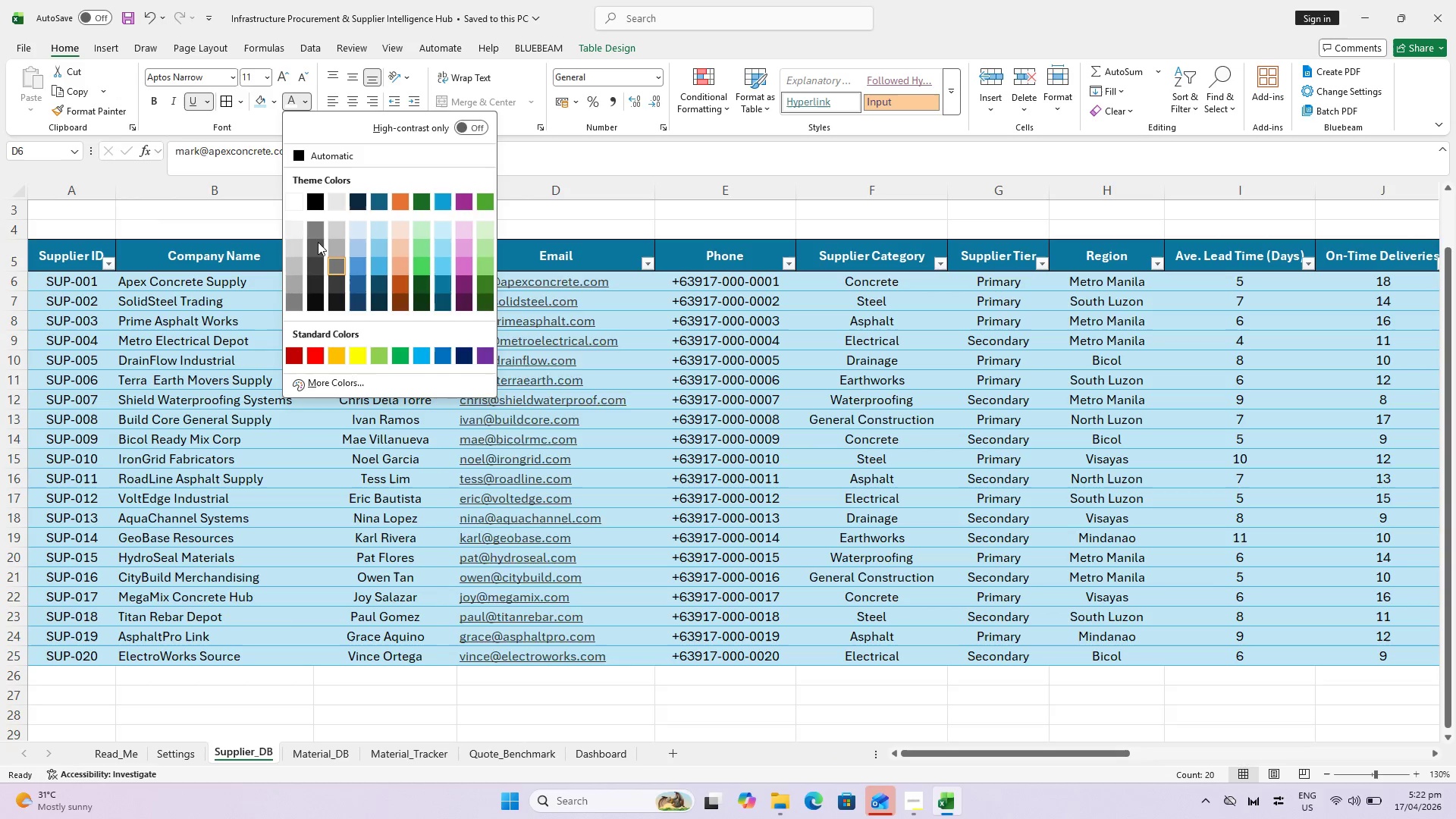 
left_click([319, 201])
 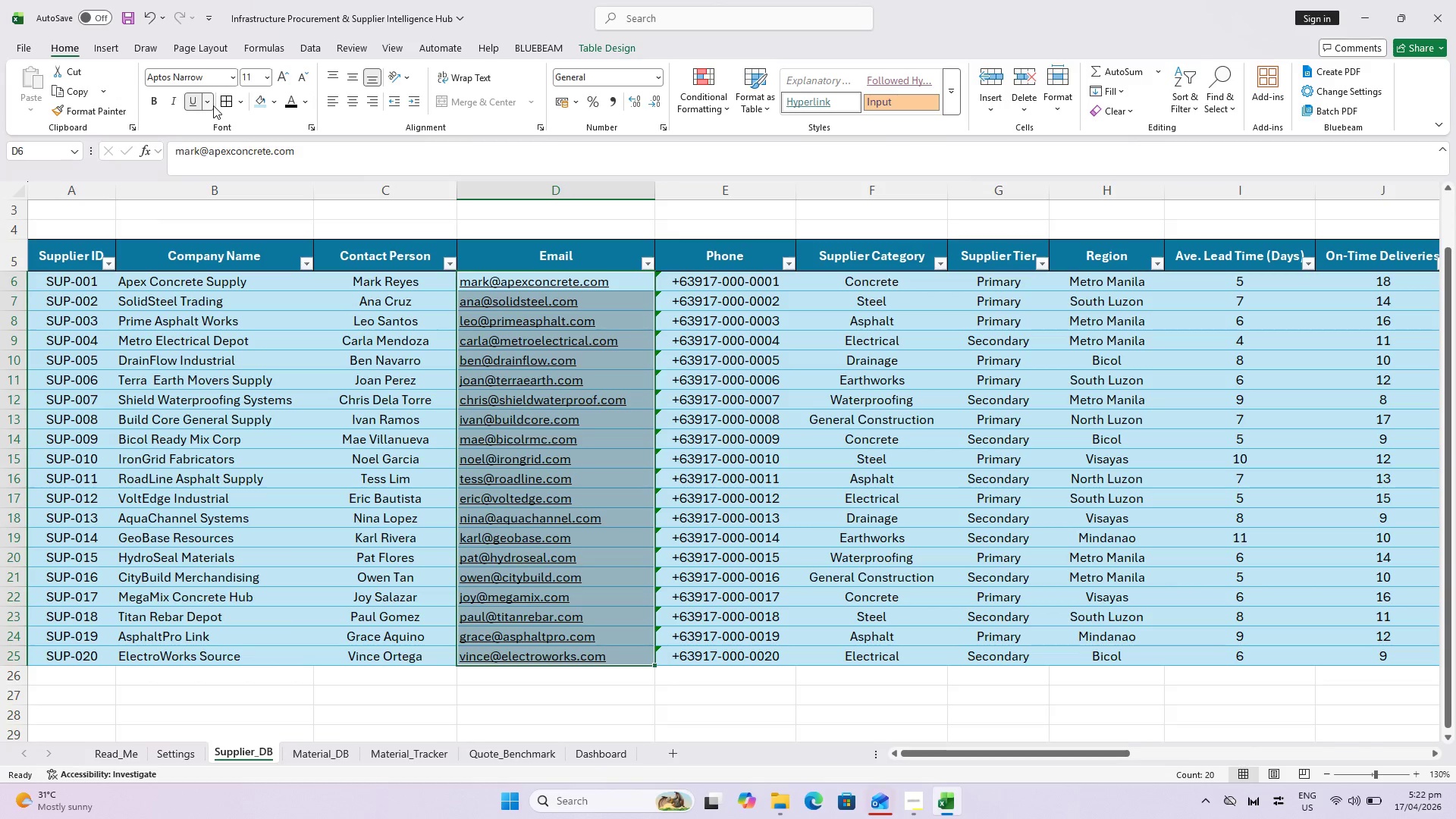 
left_click([193, 103])
 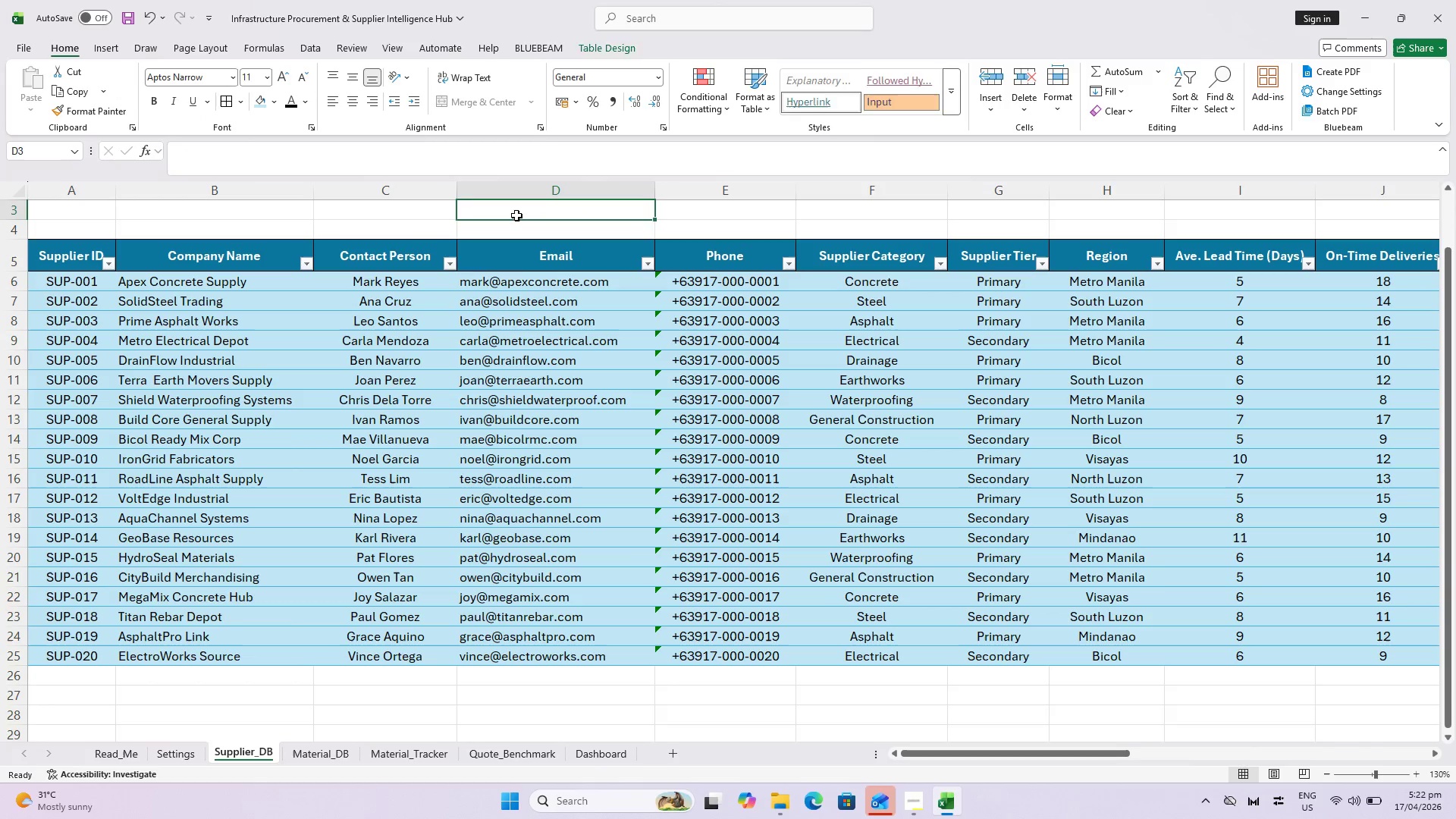 
key(Control+S)
 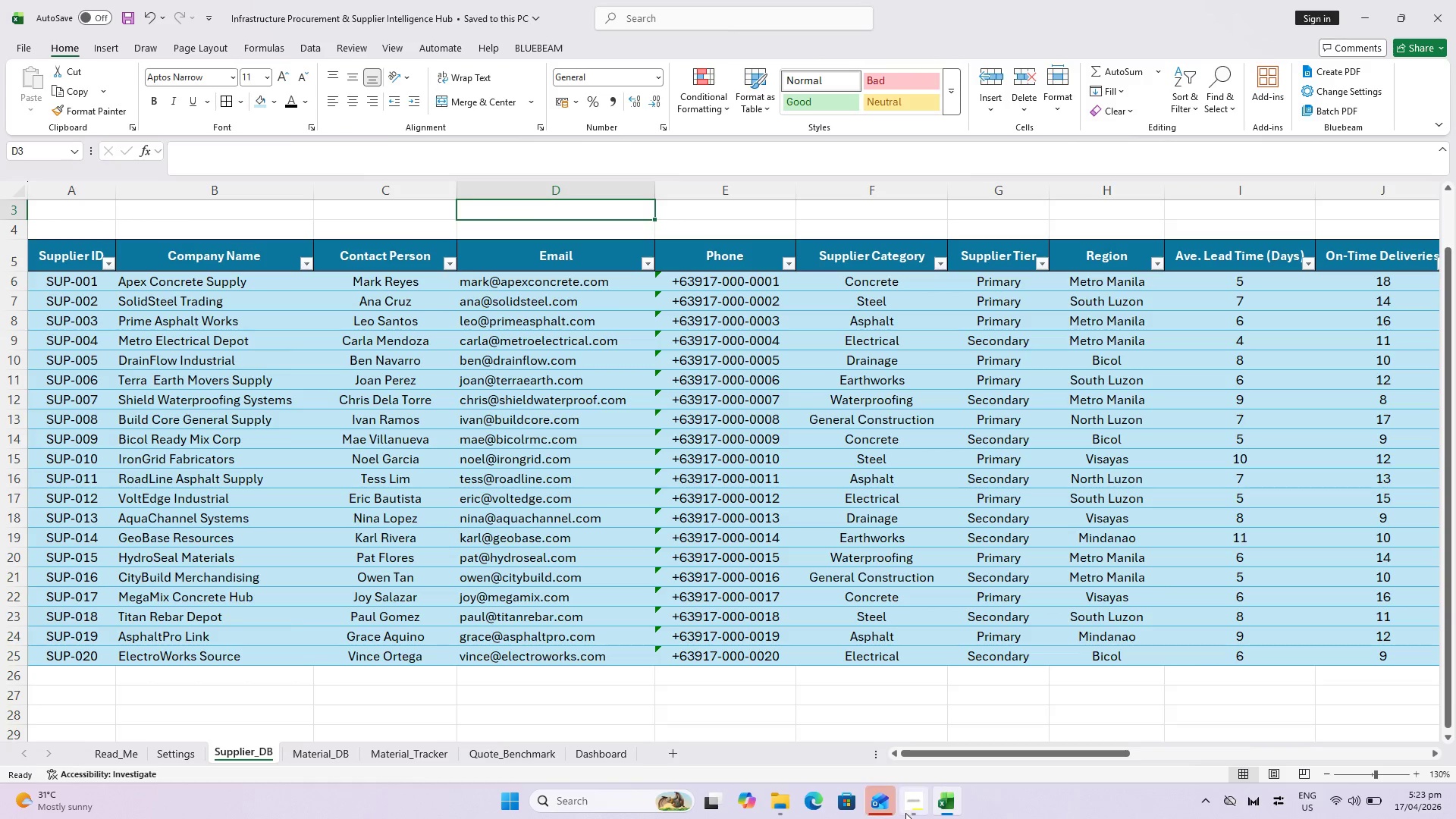 
wait(6.56)
 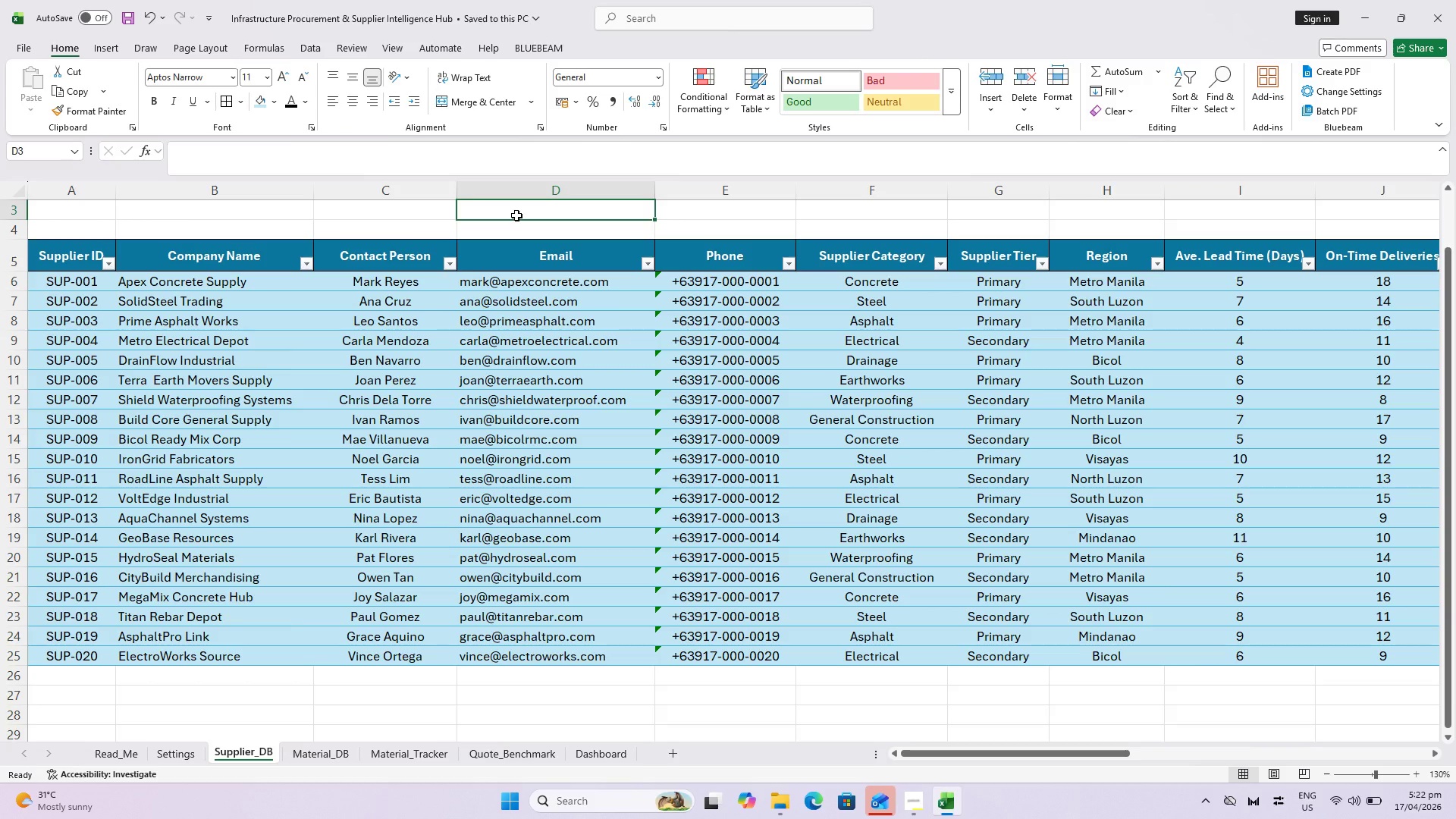 
left_click([951, 668])
 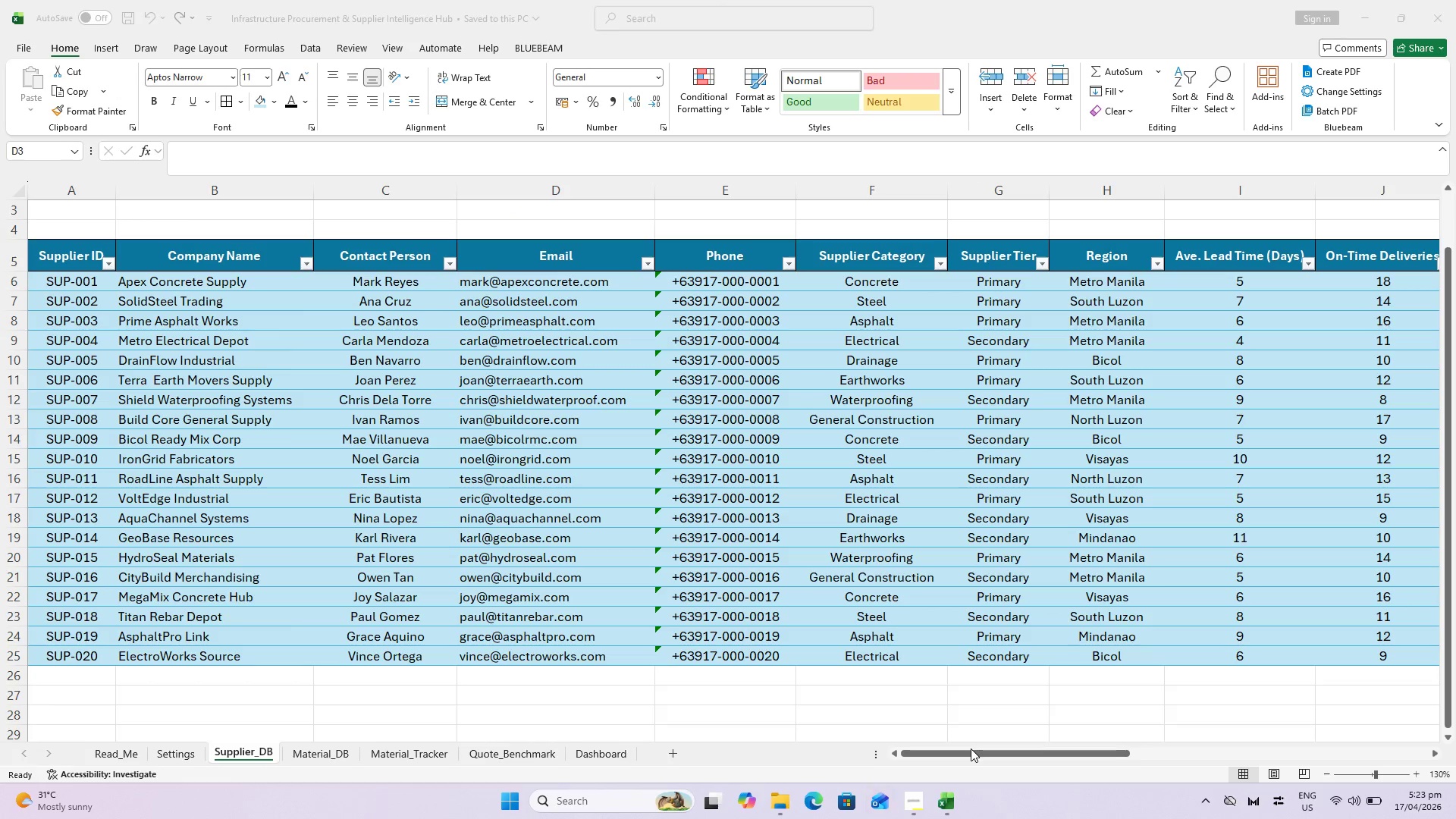 
left_click_drag(start_coordinate=[972, 751], to_coordinate=[1102, 761])
 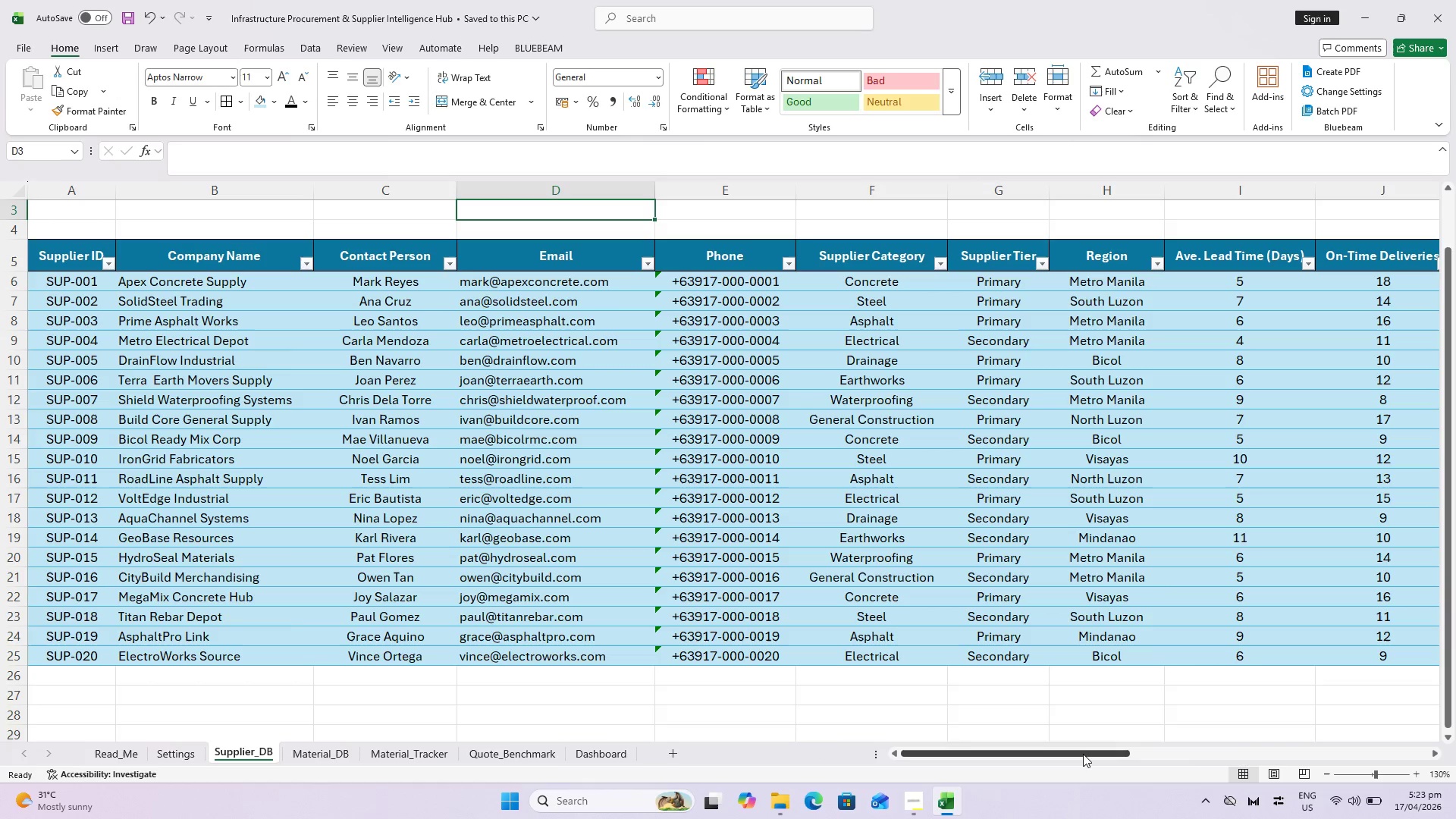 
left_click_drag(start_coordinate=[1083, 754], to_coordinate=[1166, 745])
 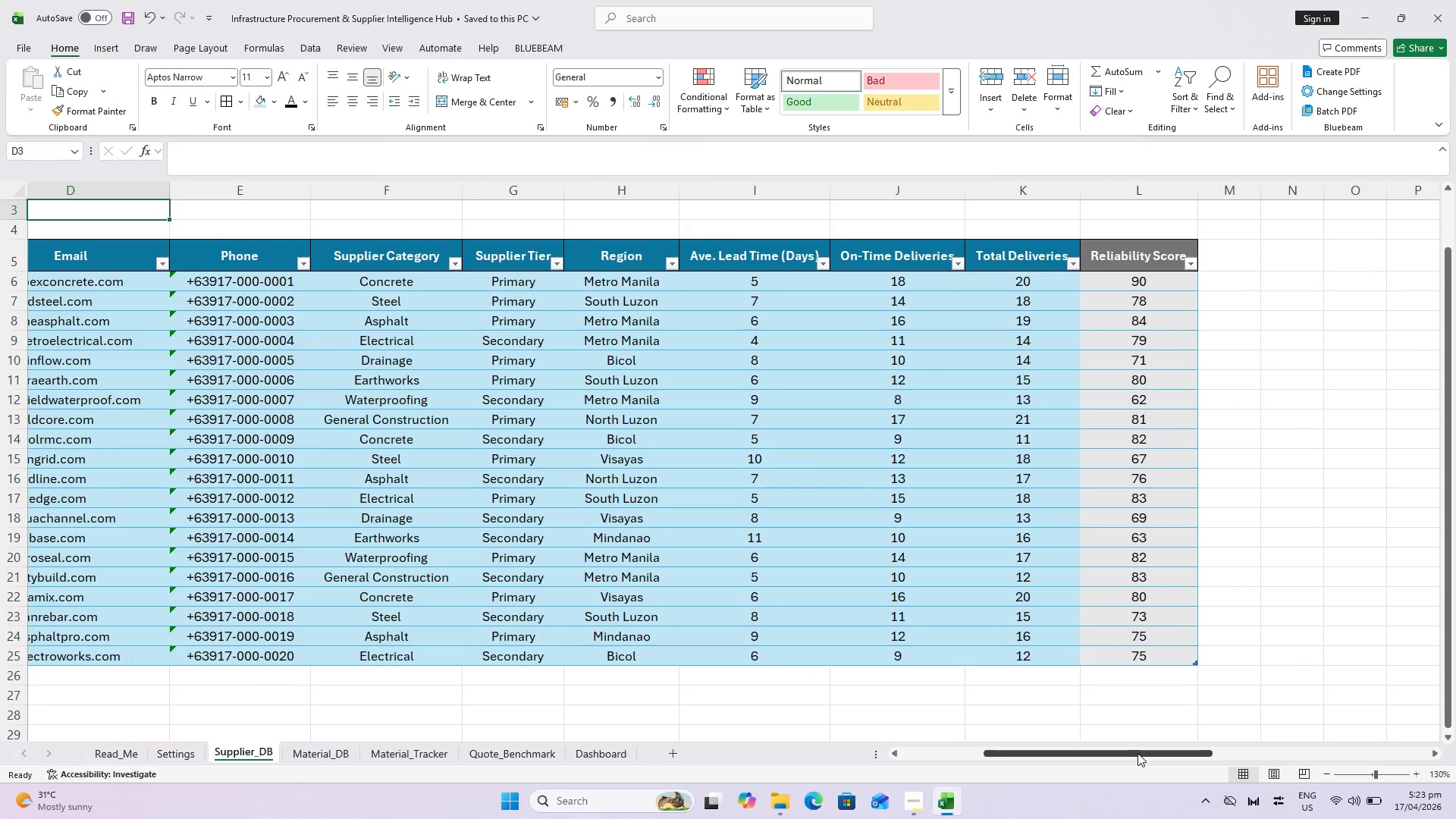 
key(Control+S)
 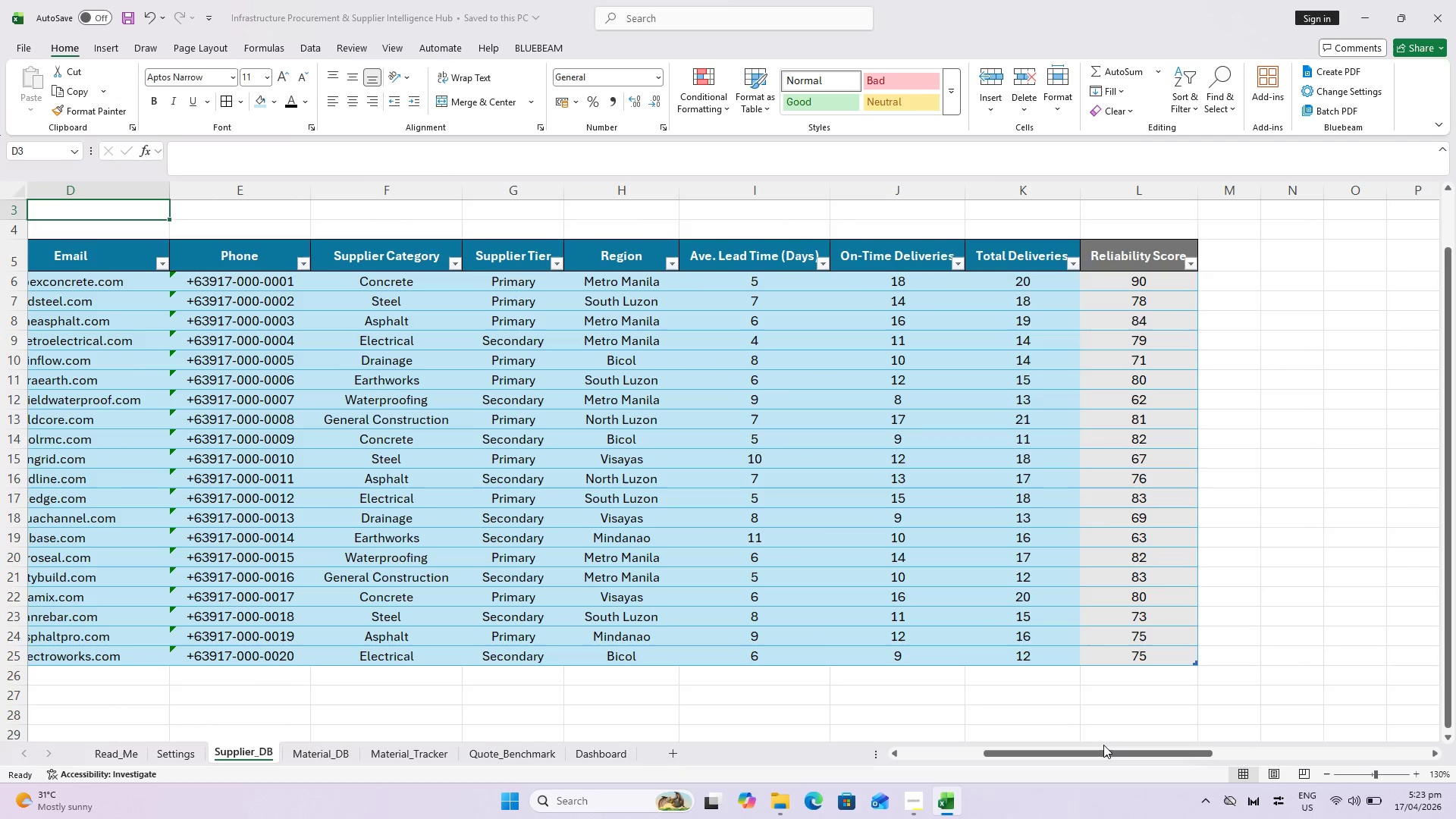 
key(Alt+AltLeft)
 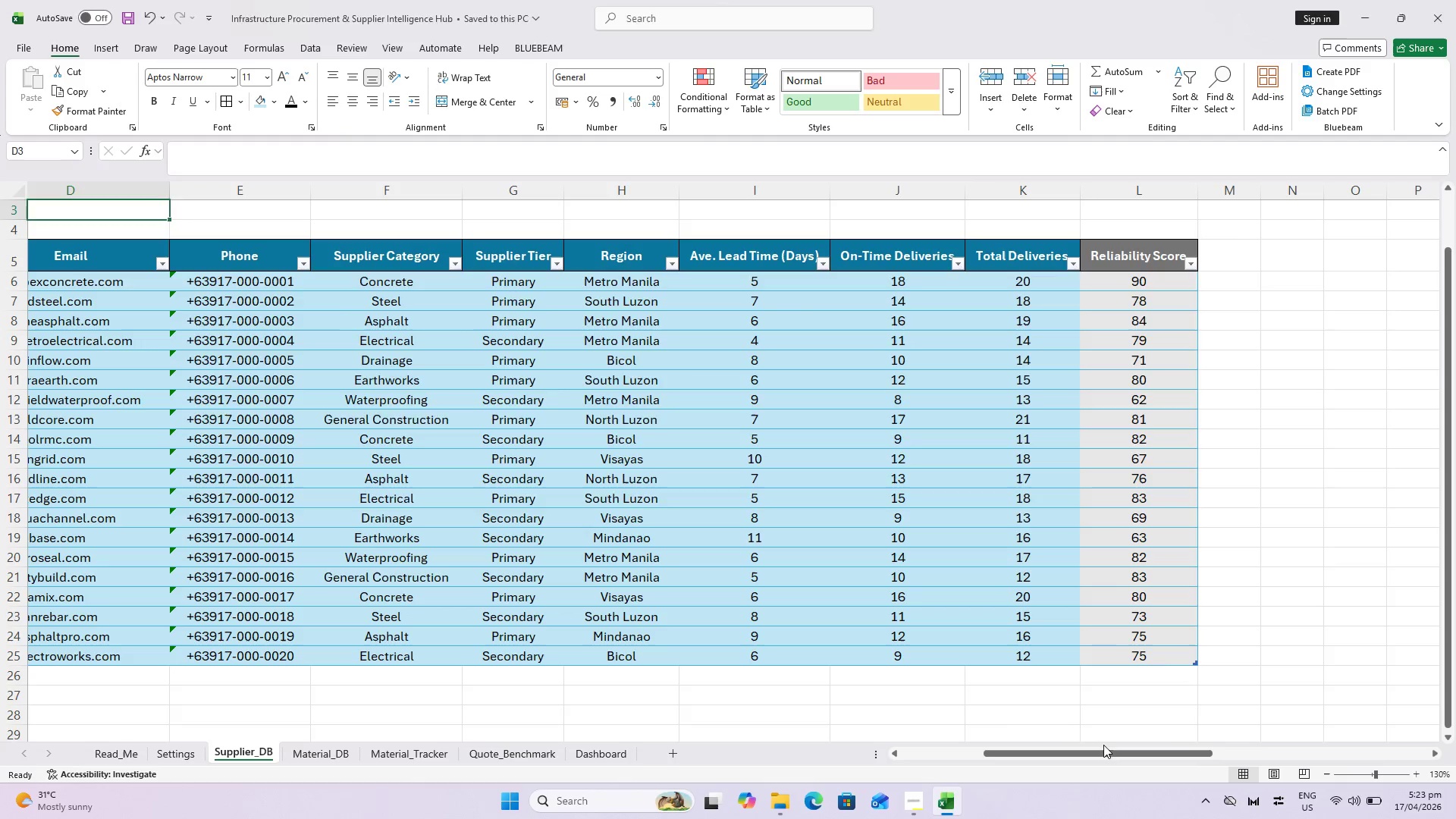 
key(Alt+Tab)